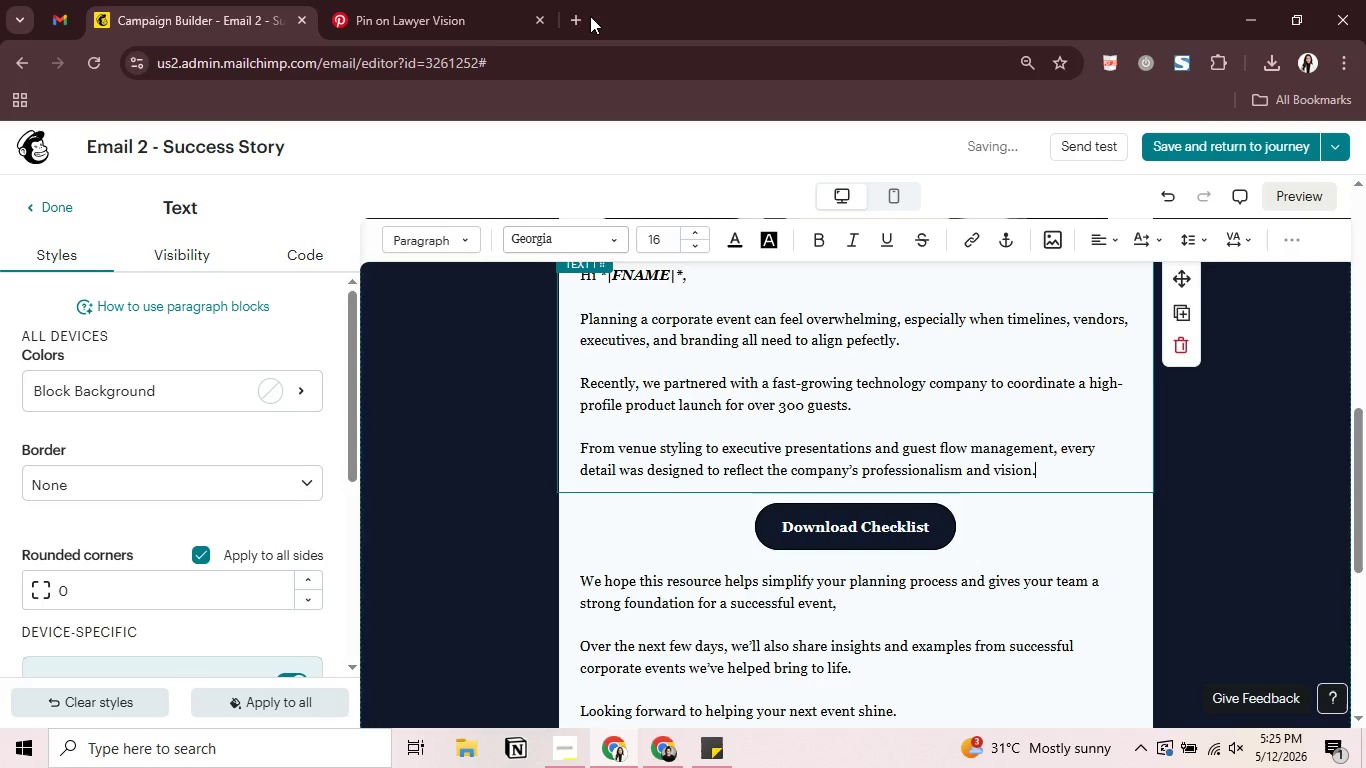 
key(Enter)
 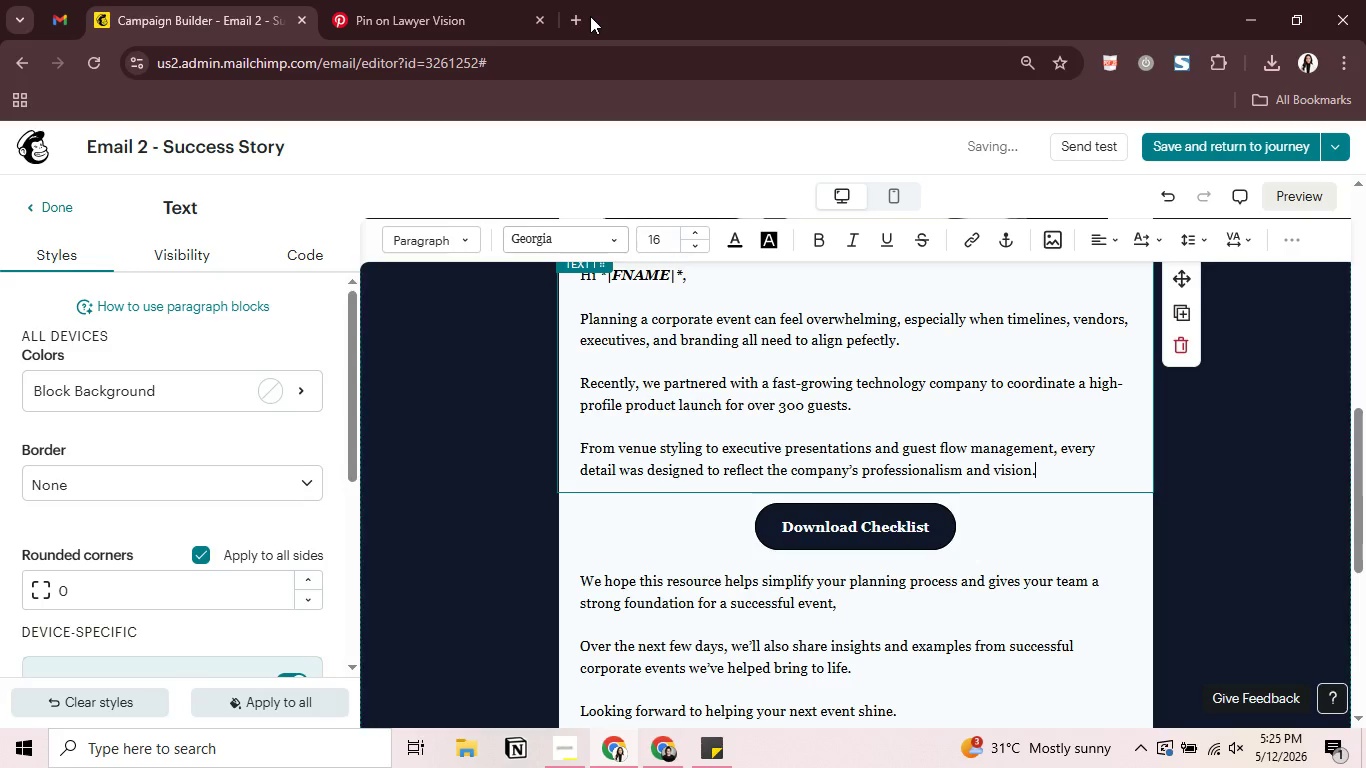 
key(Enter)
 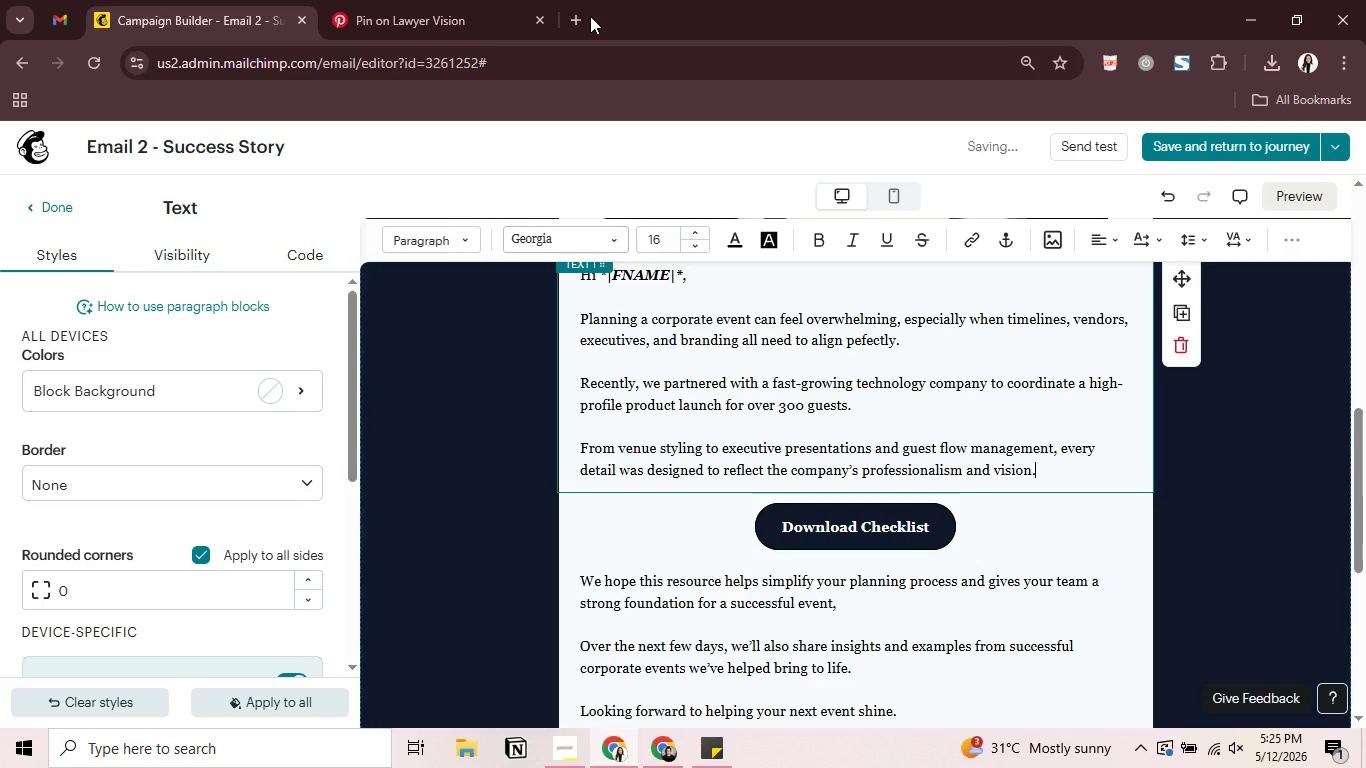 
type(The result)
 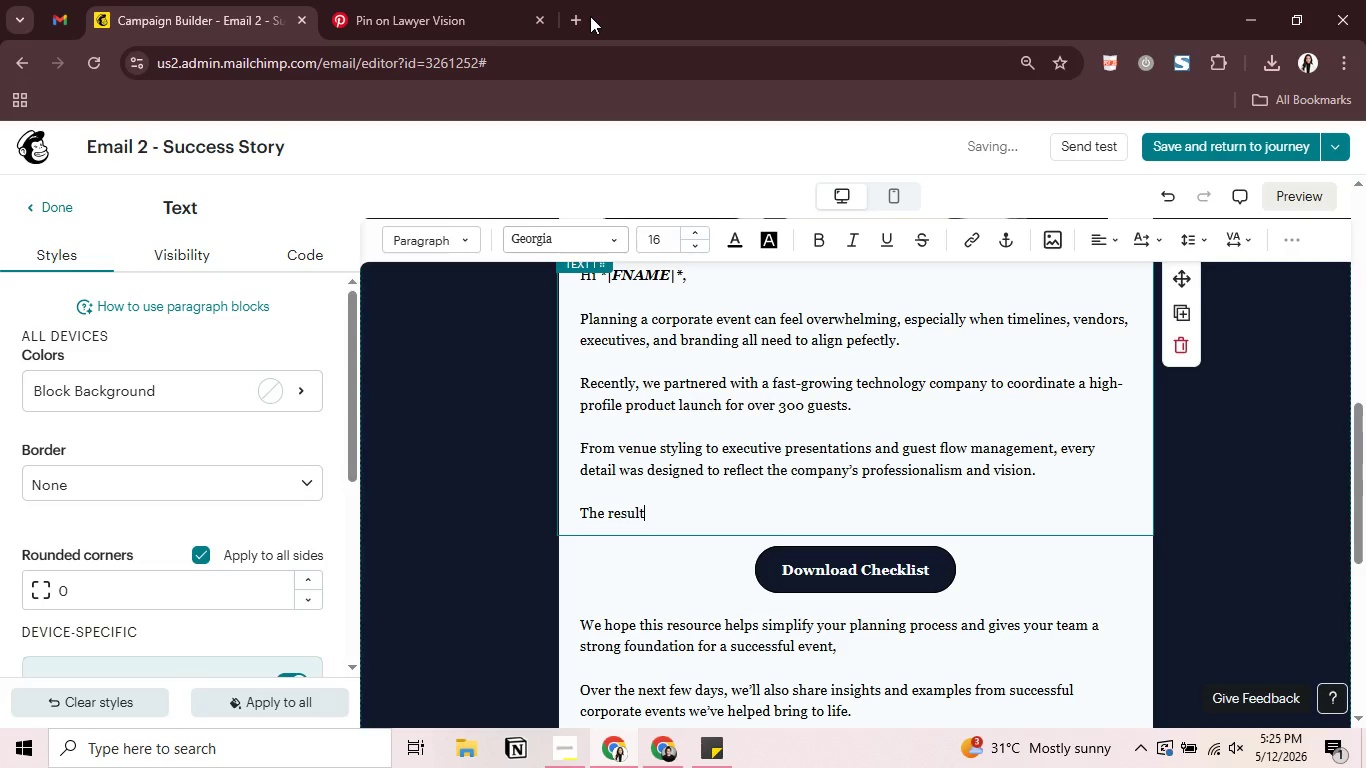 
key(Shift+ShiftRight)
 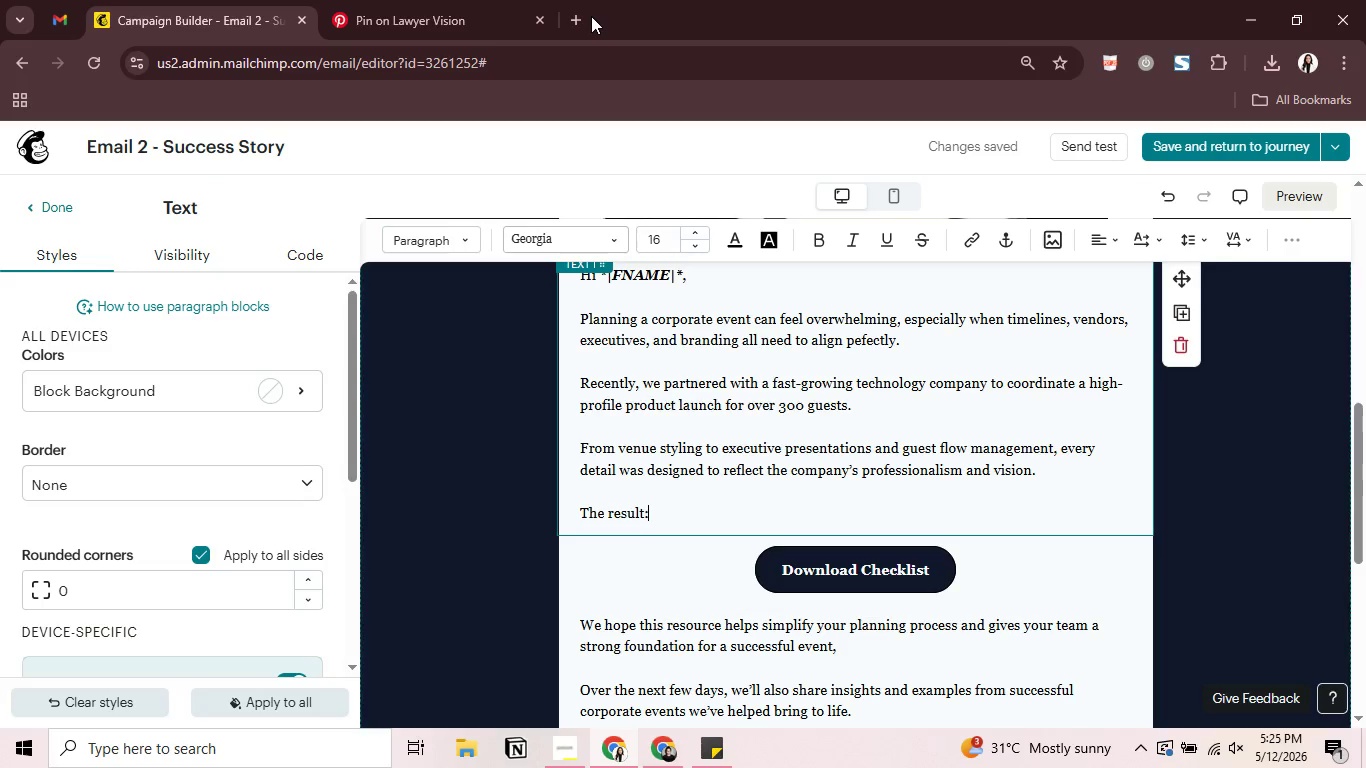 
key(Shift+Semicolon)
 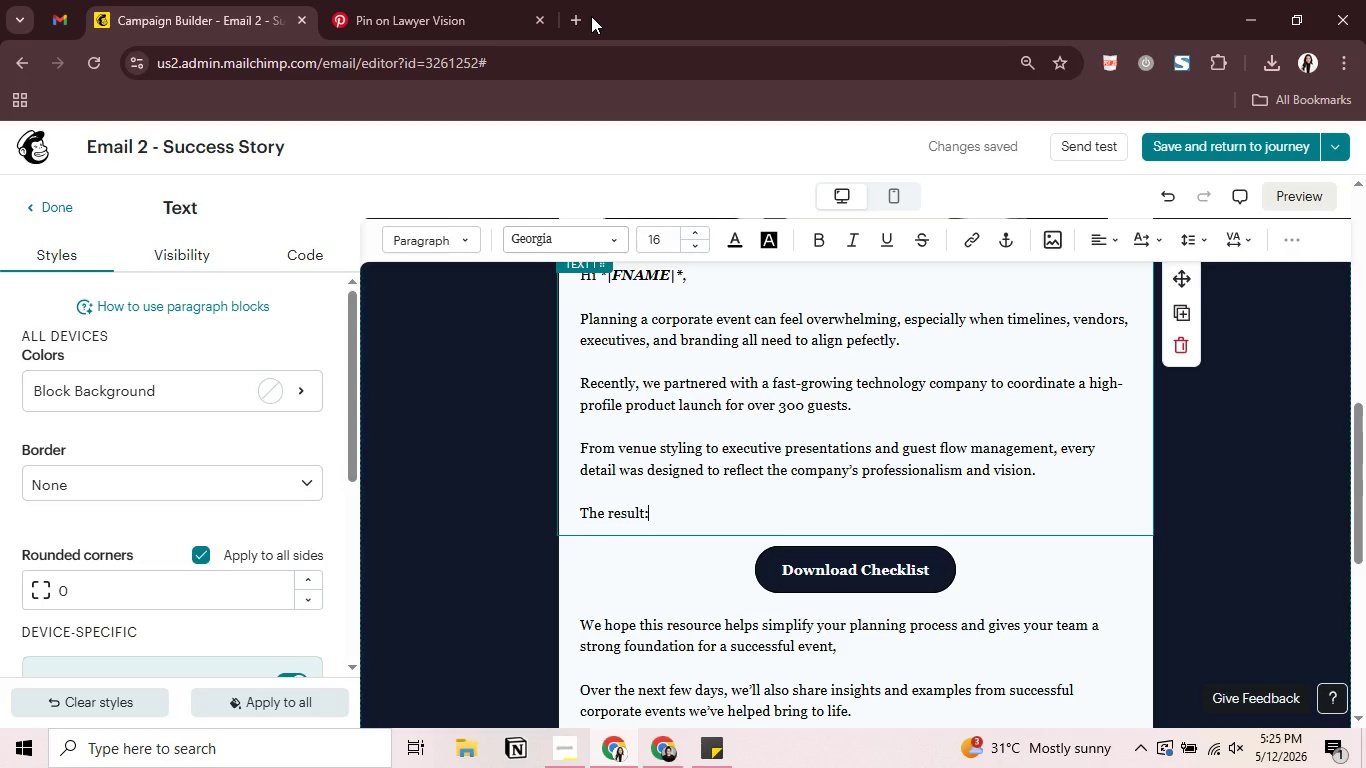 
key(Enter)
 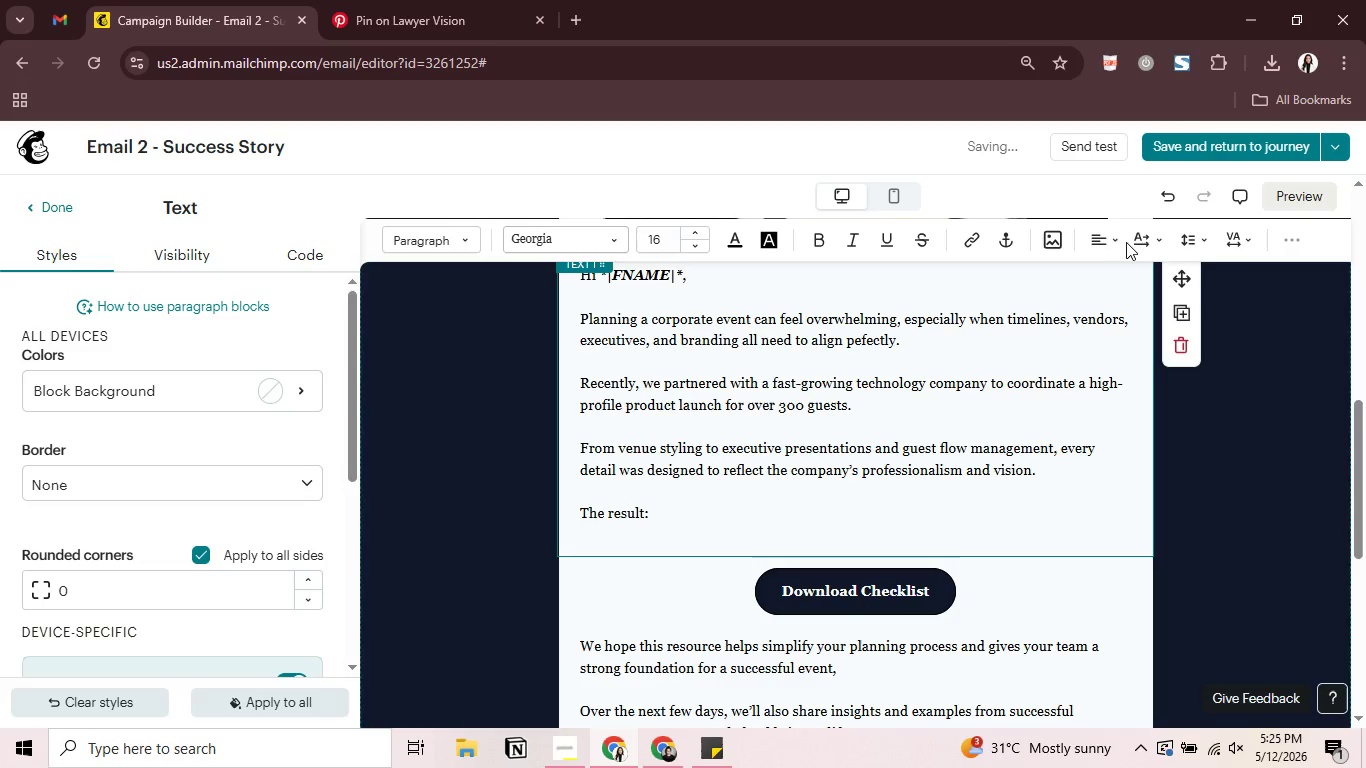 
left_click([1294, 244])
 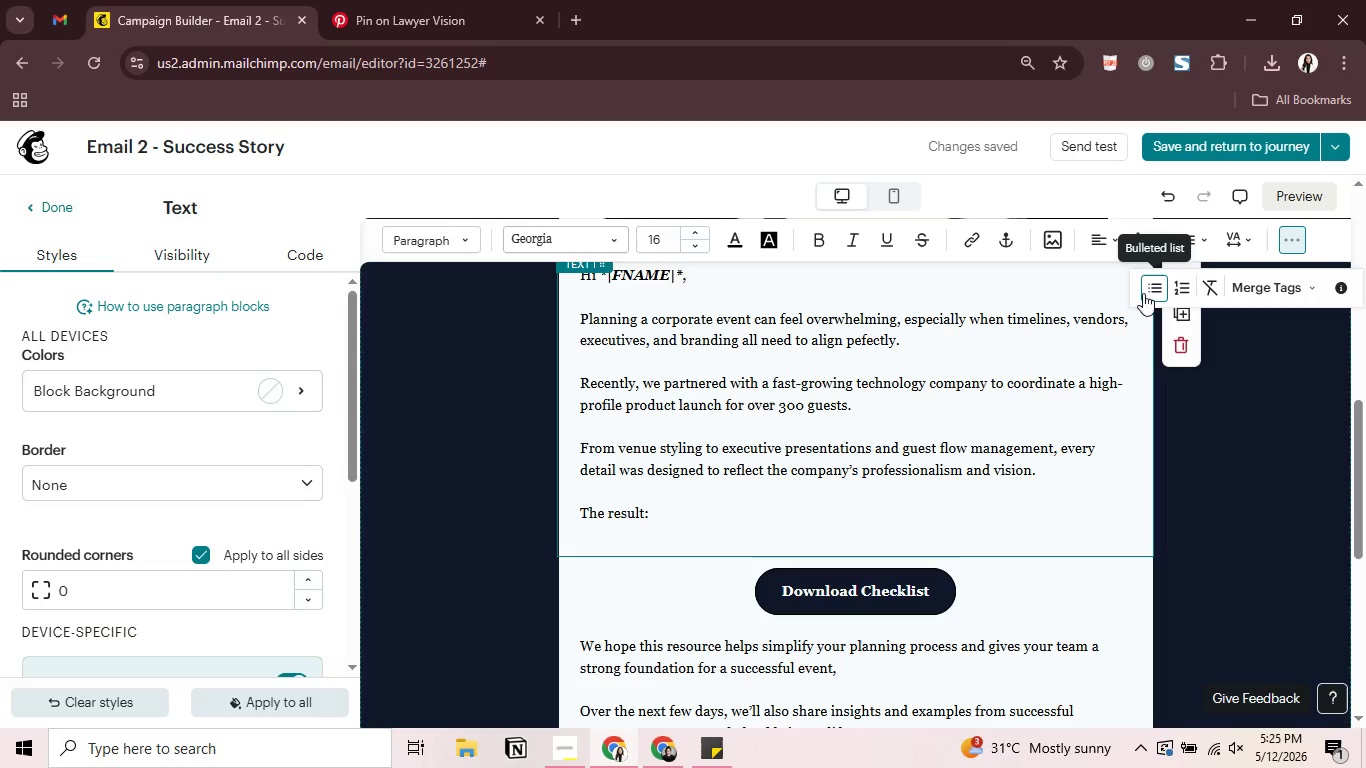 
left_click([1153, 293])
 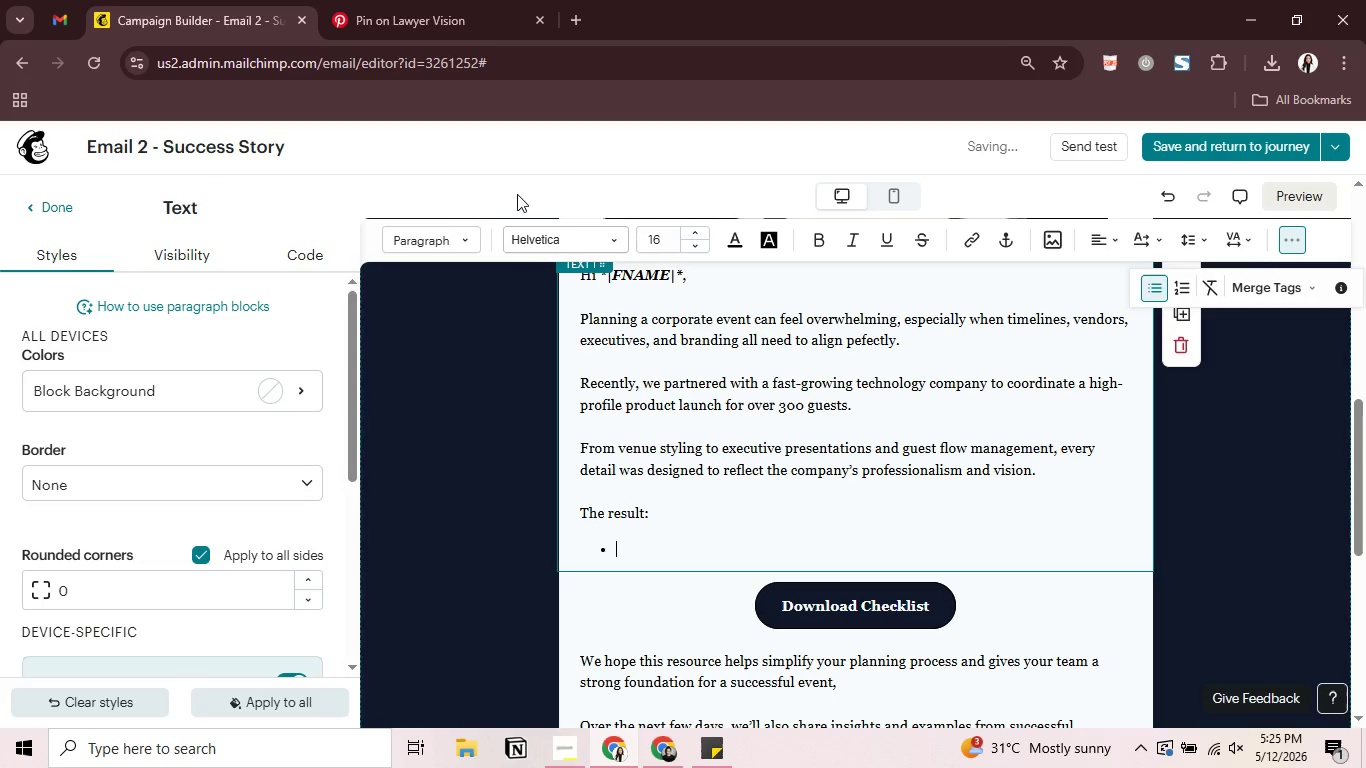 
left_click([535, 241])
 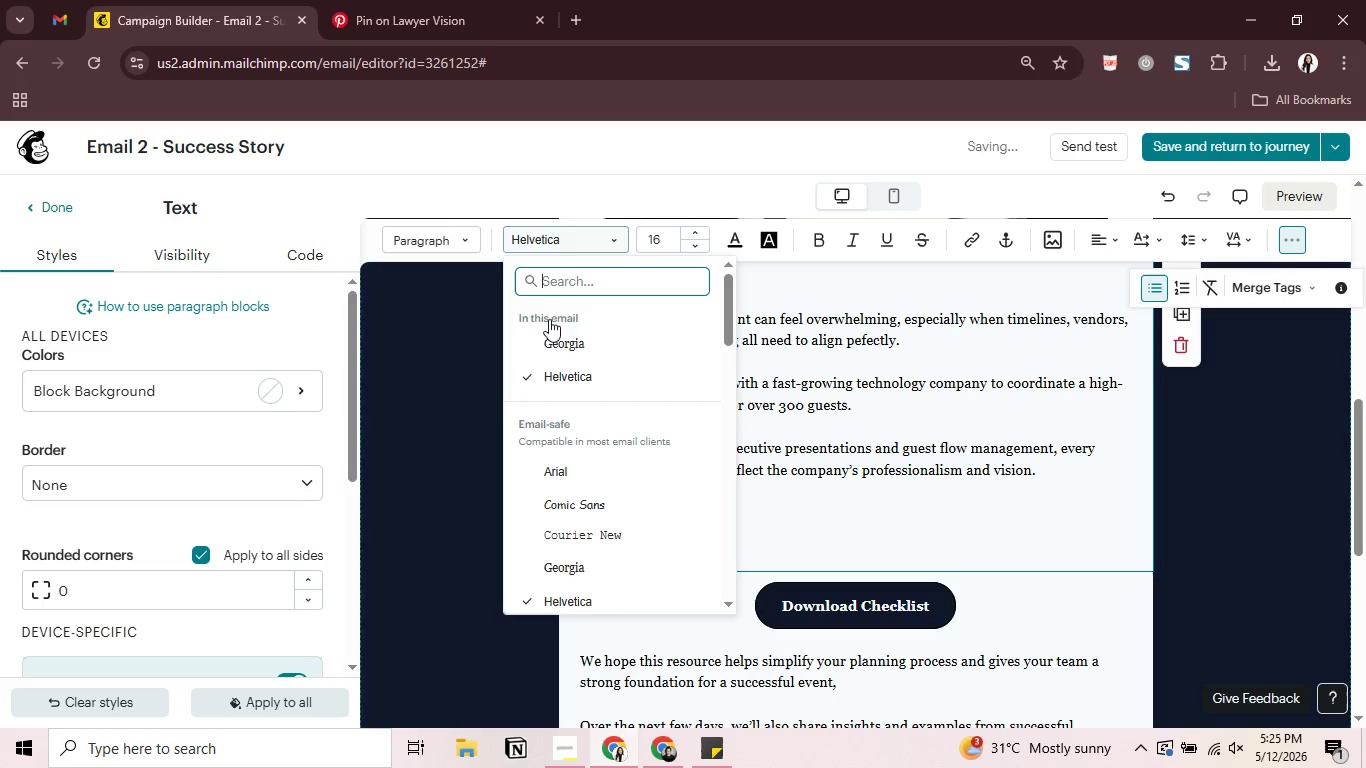 
left_click([557, 338])
 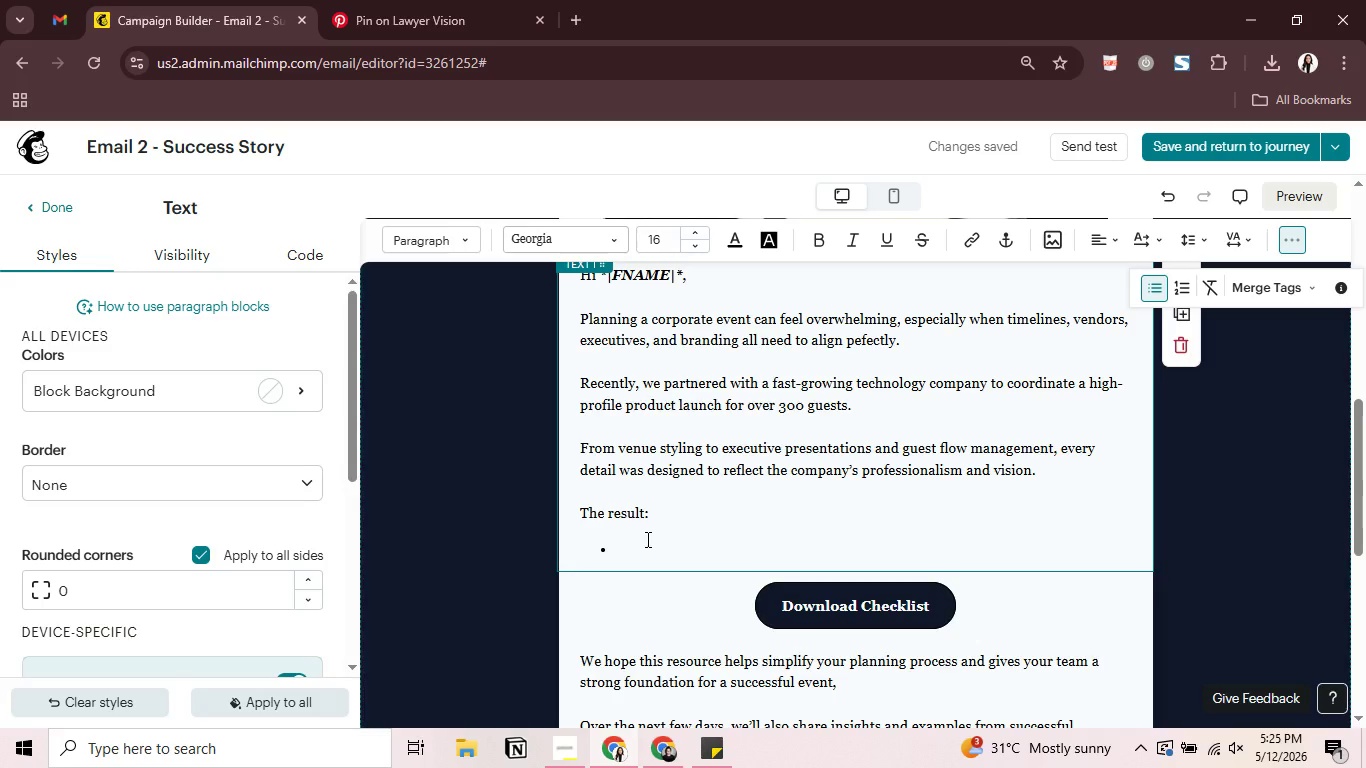 
wait(5.92)
 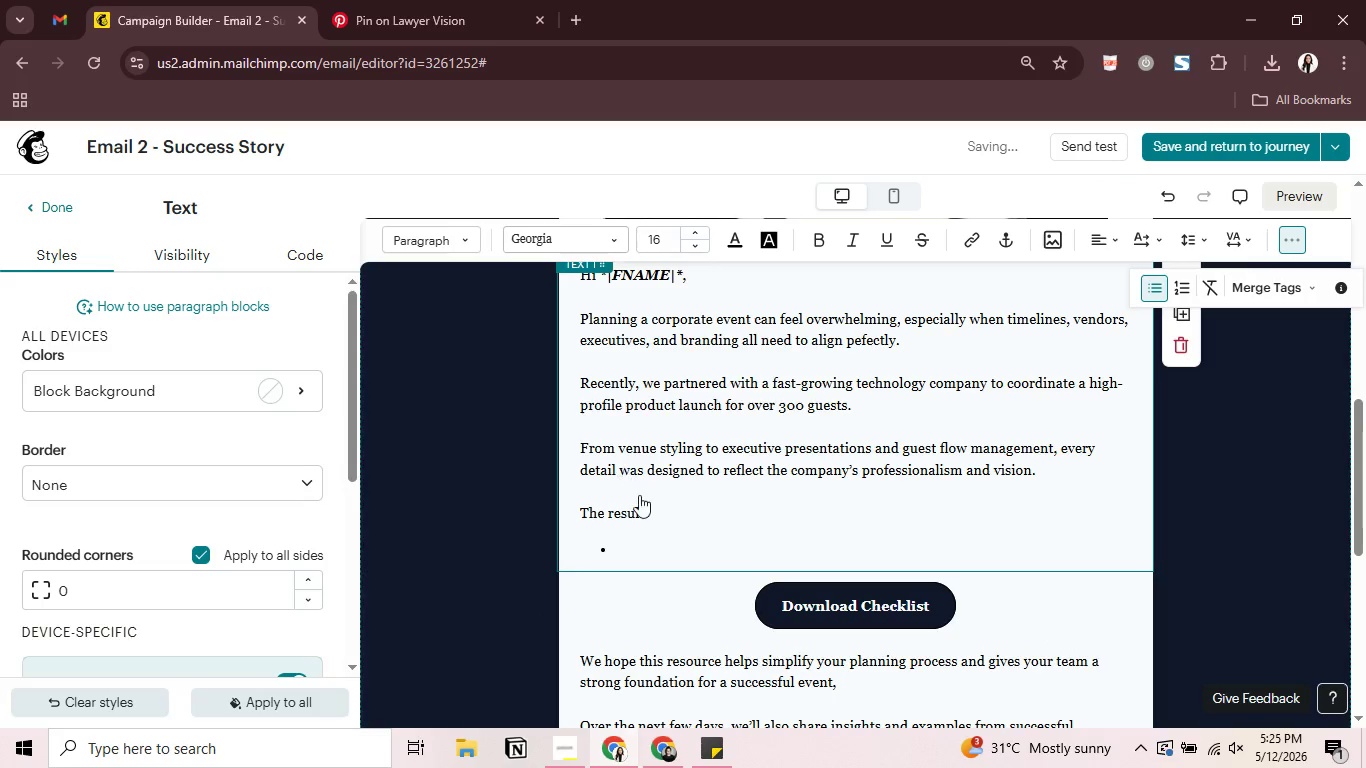 
type(Smooth ebent )
key(Backspace)
key(Backspace)
key(Backspace)
key(Backspace)
key(Backspace)
type(be)
key(Backspace)
key(Backspace)
type(vent execir)
key(Backspace)
key(Backspace)
type(ution )
key(Backspace)
 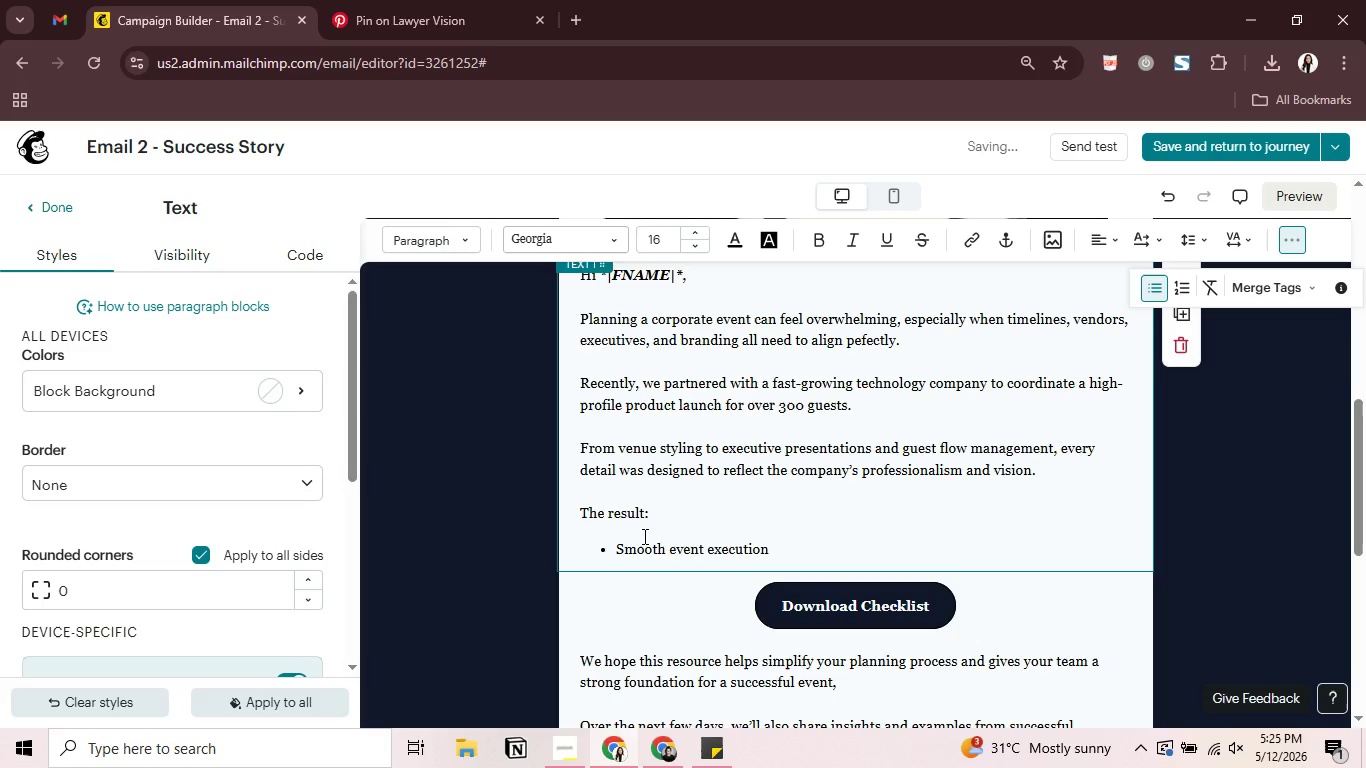 
key(Enter)
 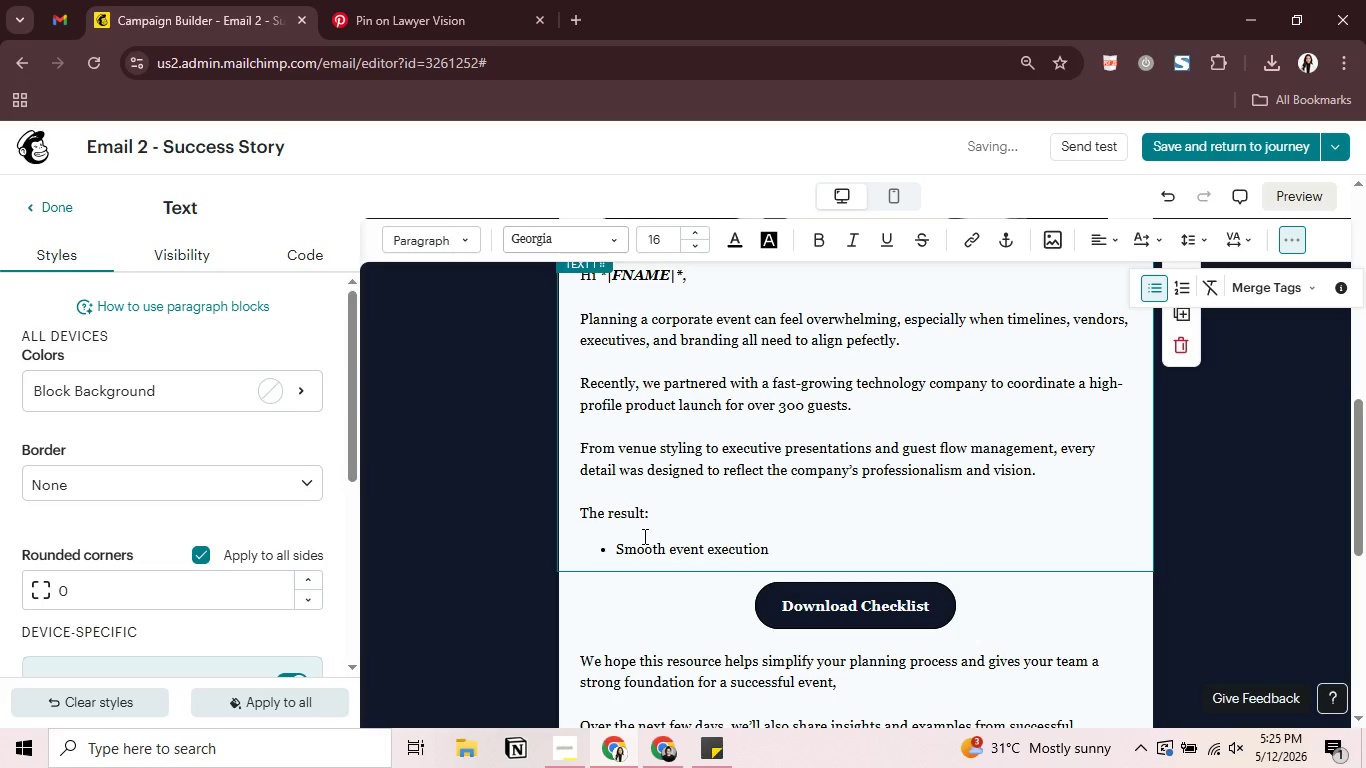 
type(Increased media management )
key(Backspace)
 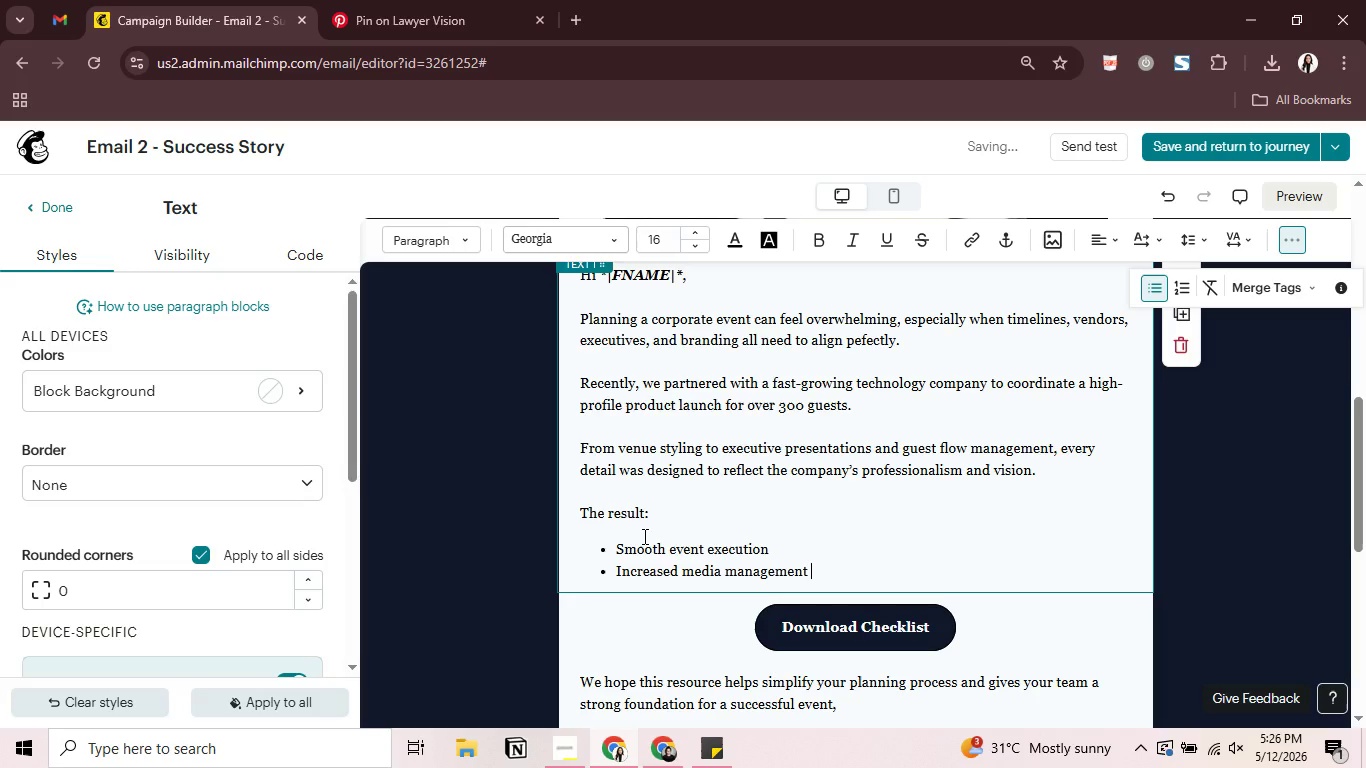 
key(Enter)
 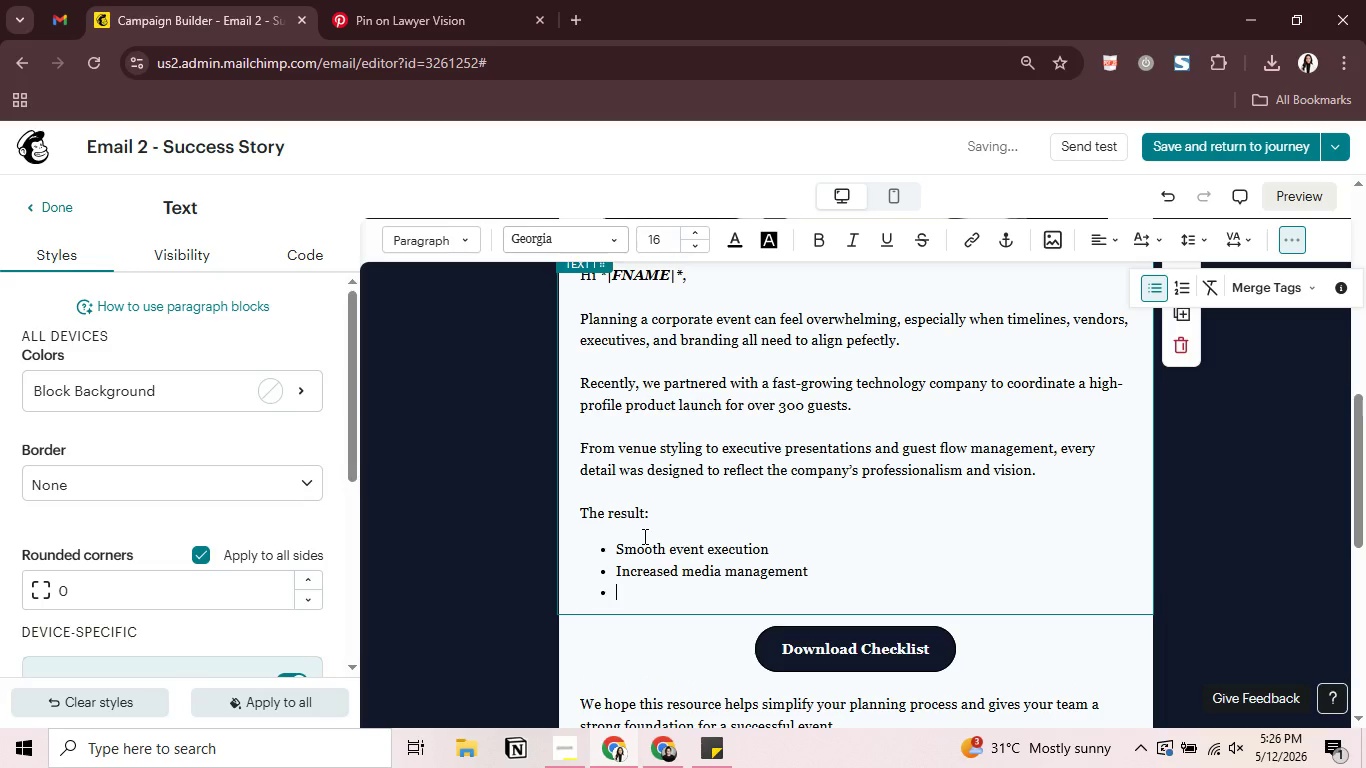 
type(Posotive )
key(Backspace)
key(Backspace)
key(Backspace)
key(Backspace)
key(Backspace)
key(Backspace)
type(itive attendee feednack)
key(Backspace)
key(Backspace)
key(Backspace)
key(Backspace)
type(back)
 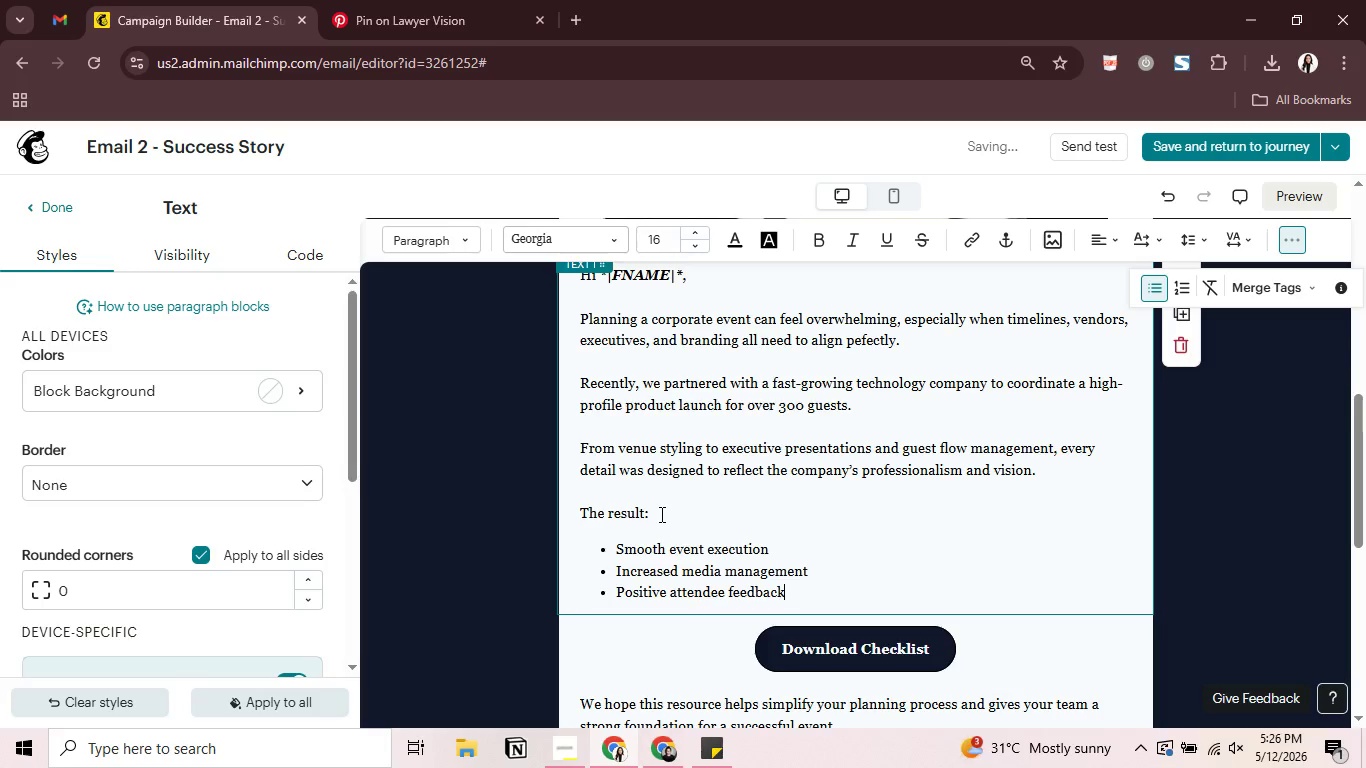 
key(Enter)
 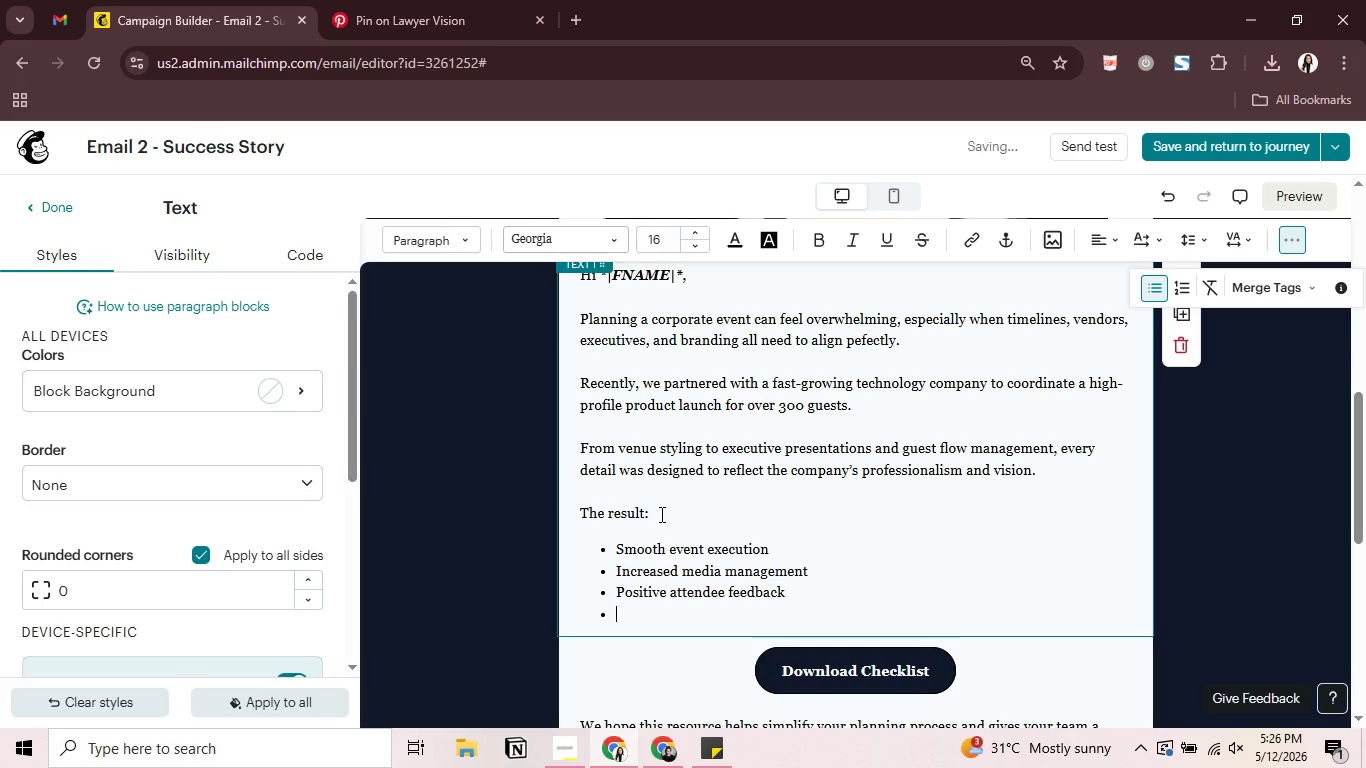 
type(Stro)
 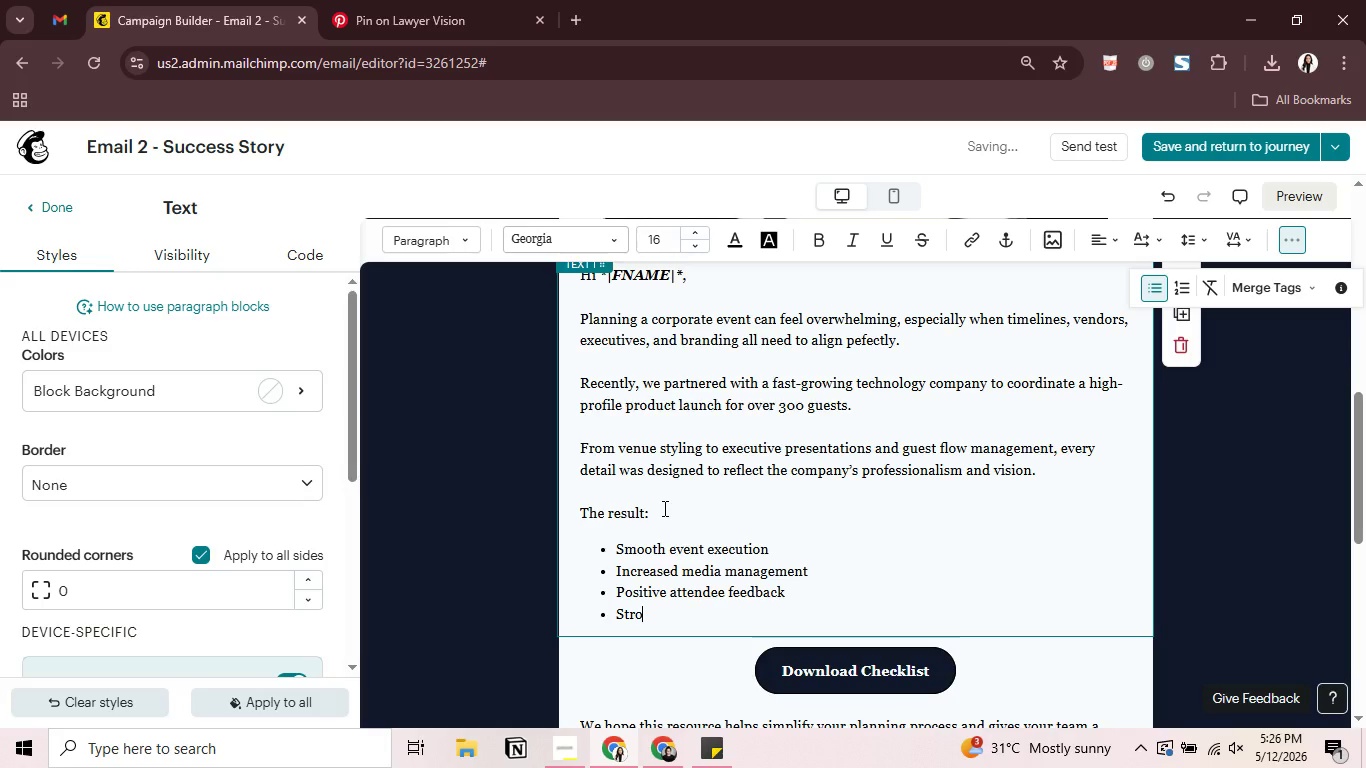 
type(nger brand visibility)
 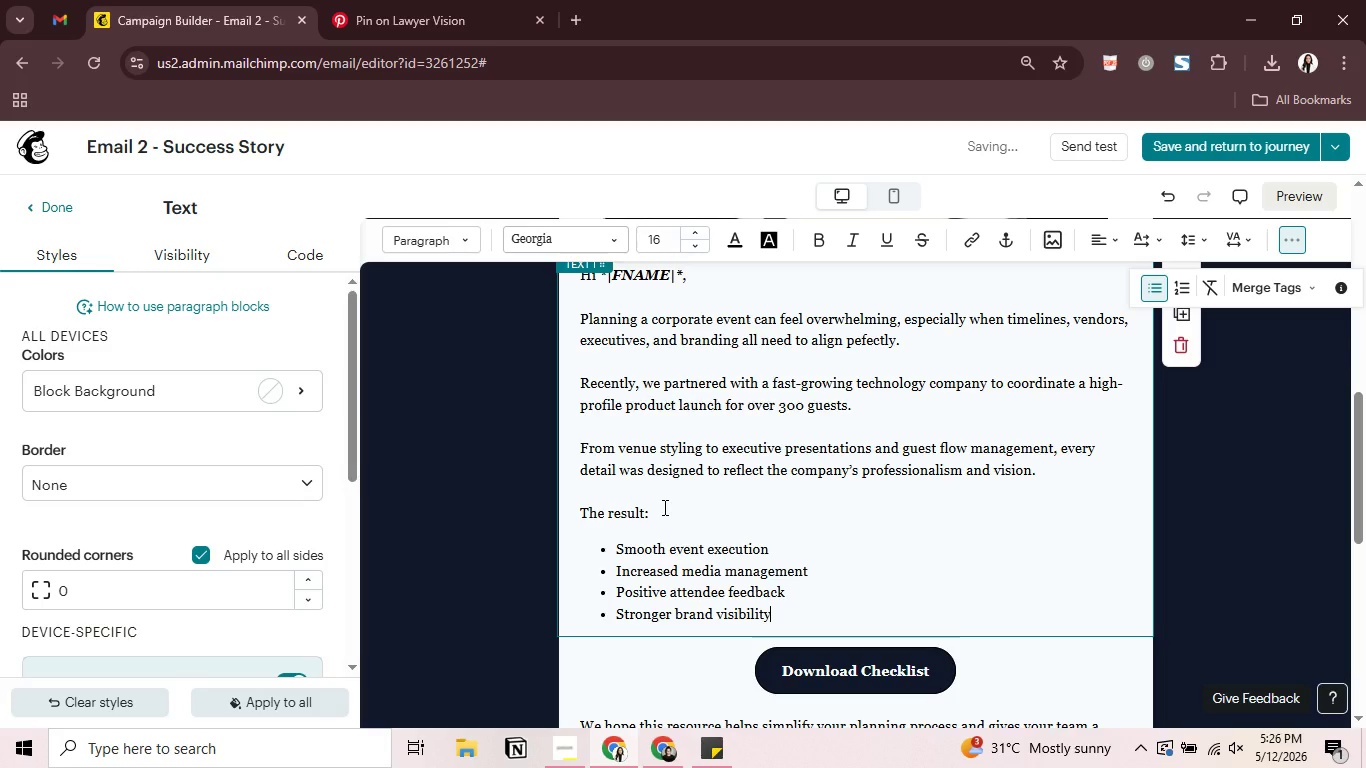 
key(Enter)
 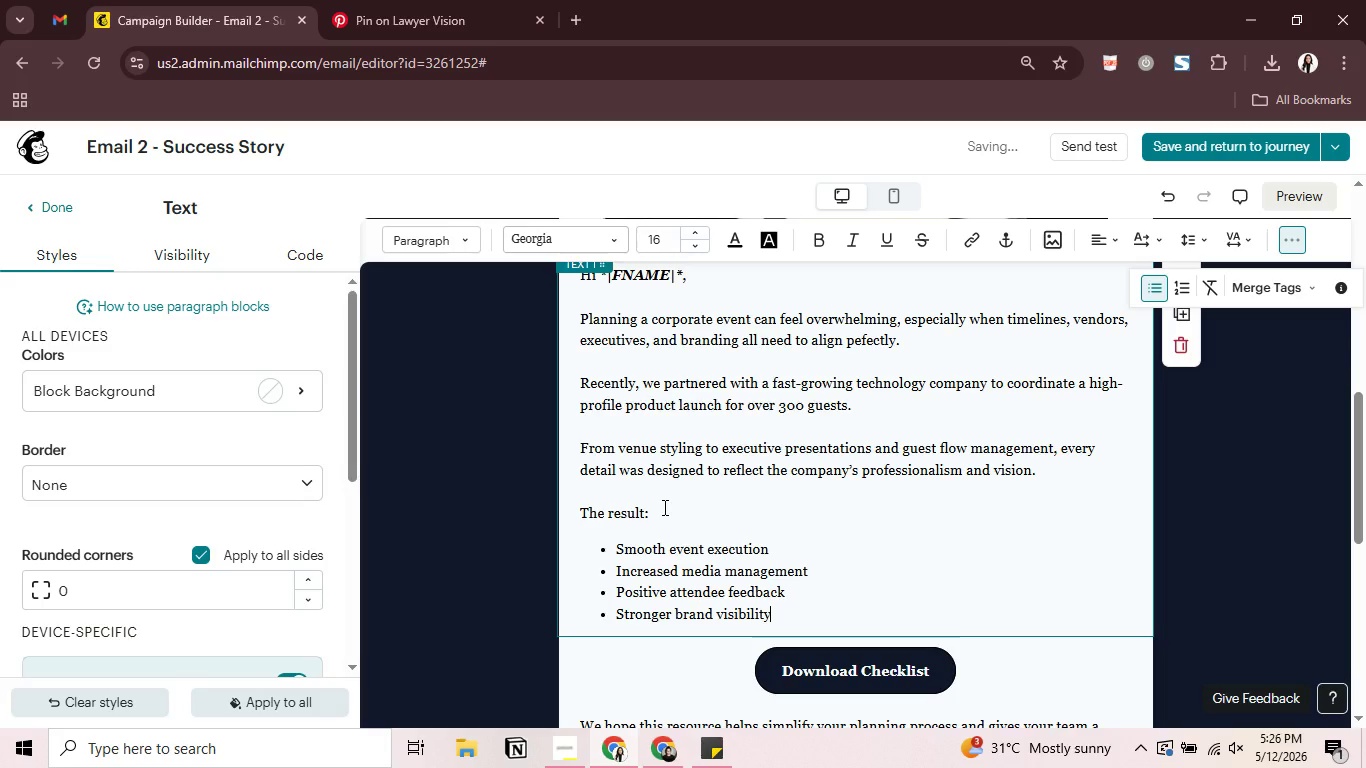 
key(Enter)
 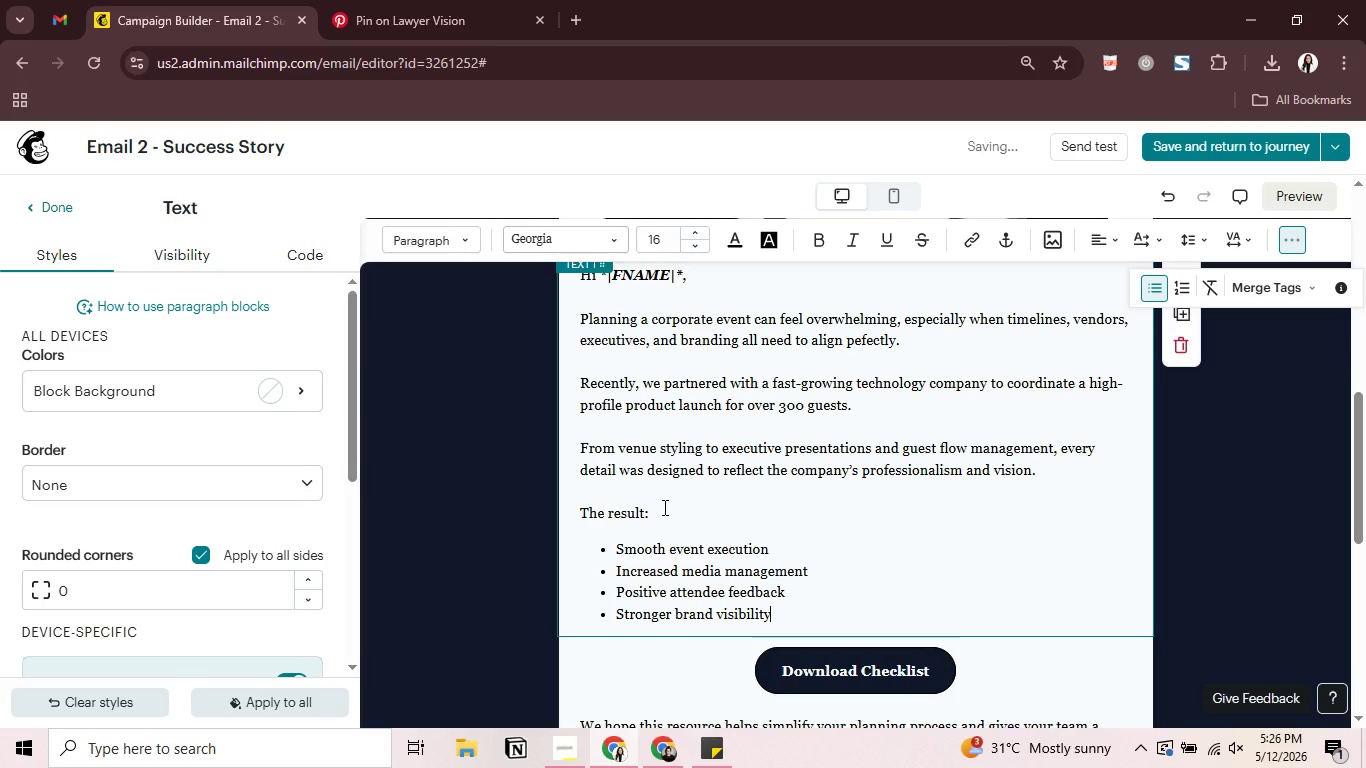 
type(Star)
key(Backspace)
key(Backspace)
key(Backspace)
key(Backspace)
 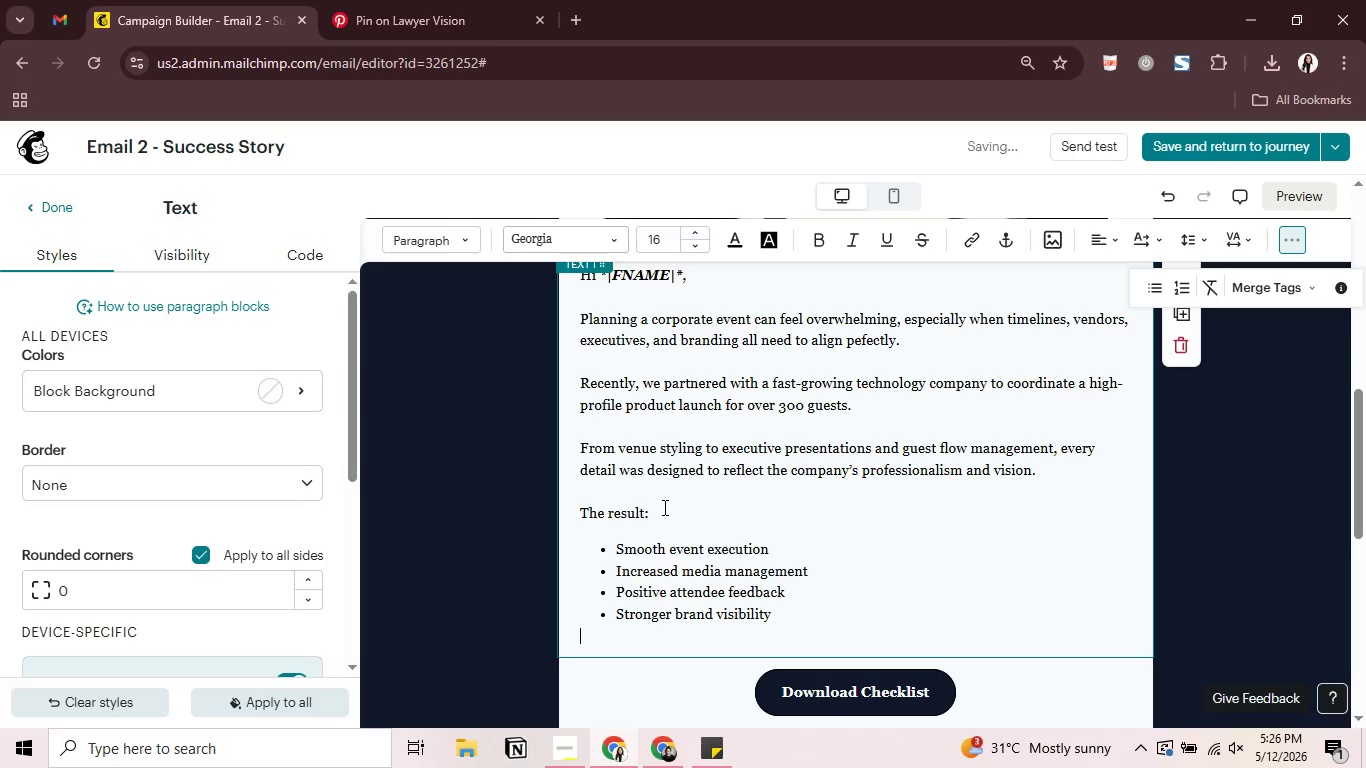 
key(Enter)
 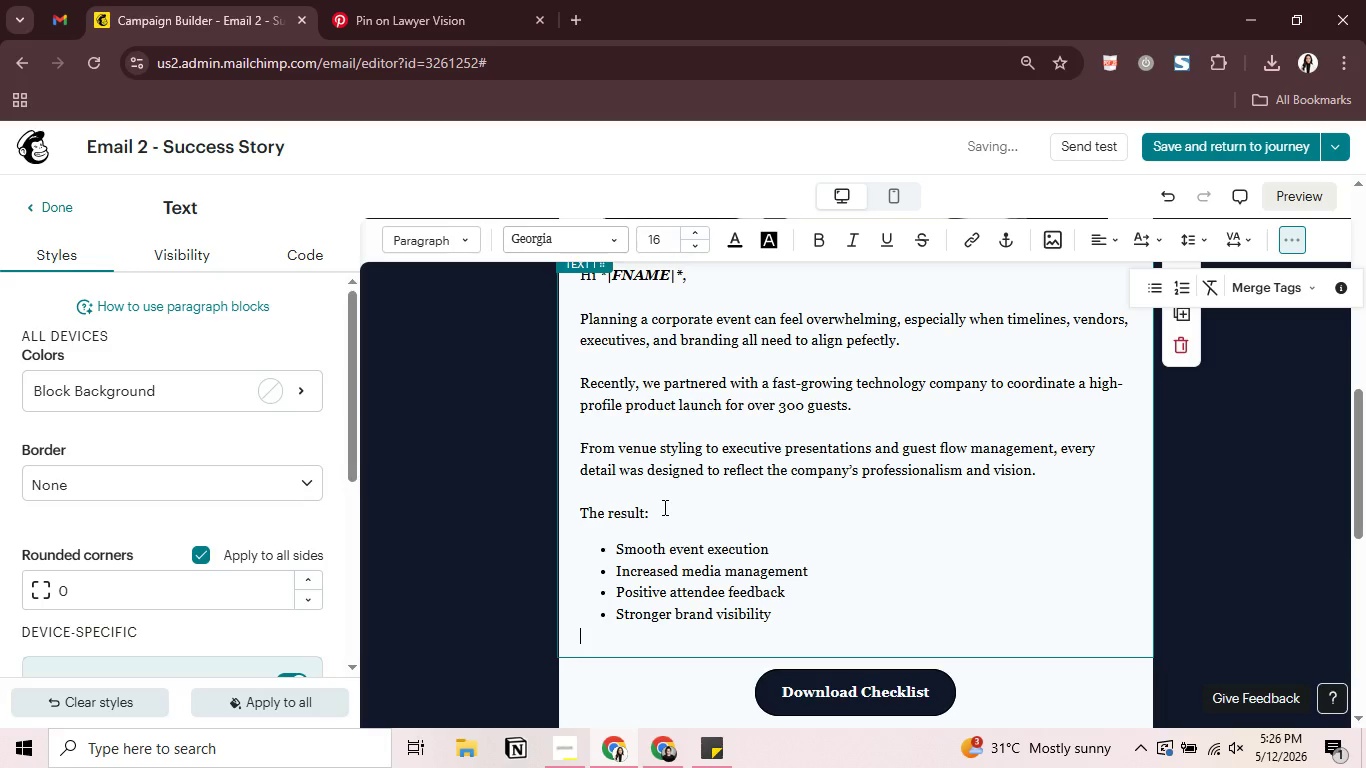 
type(Stra)
key(Backspace)
key(Backspace)
type(arlight )
 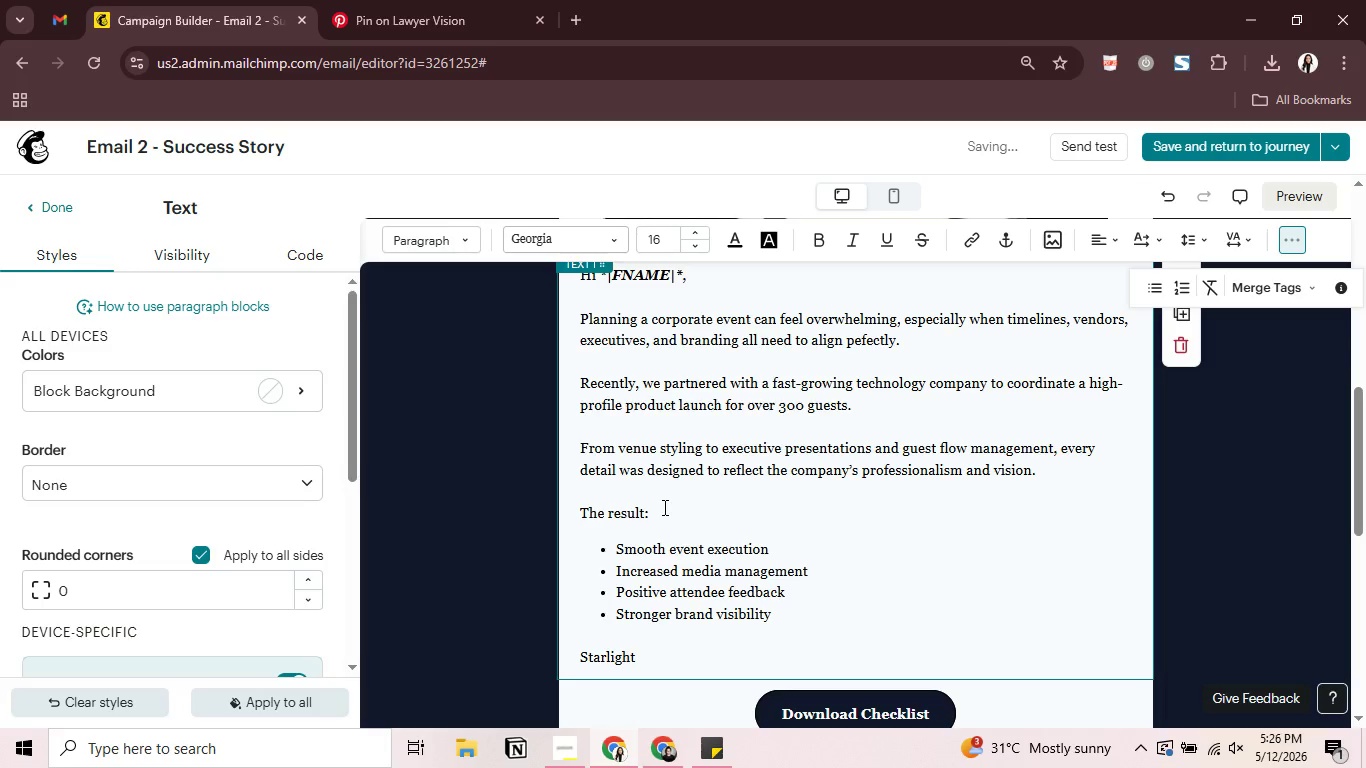 
key(ArrowLeft)
 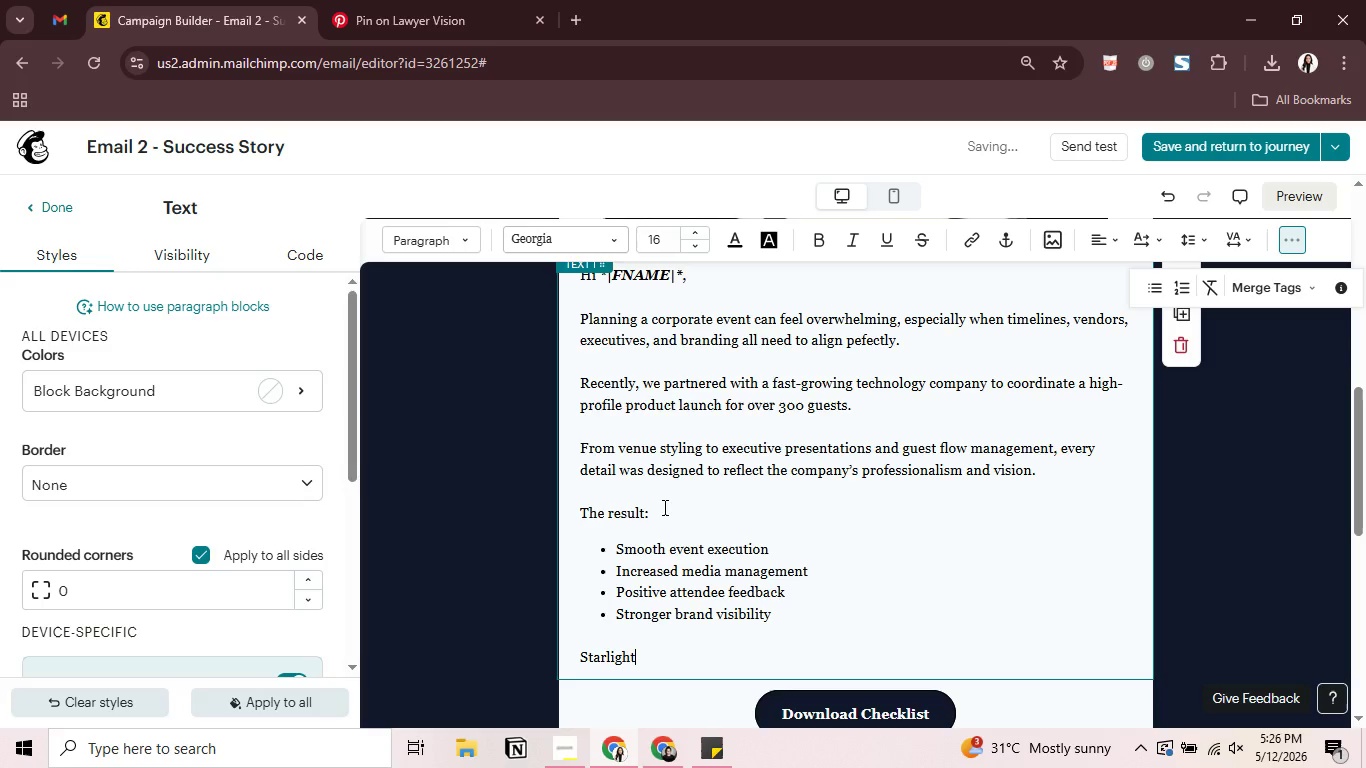 
key(ArrowLeft)
 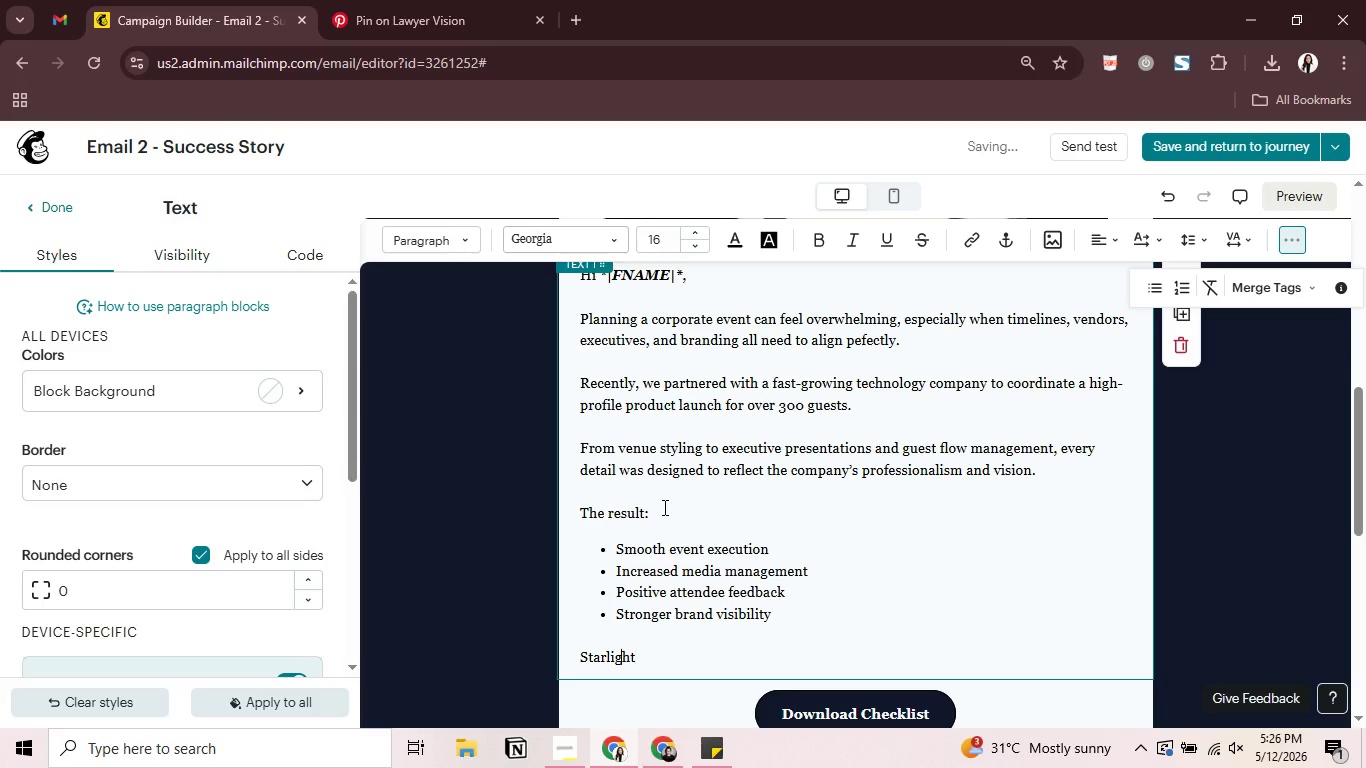 
key(ArrowLeft)
 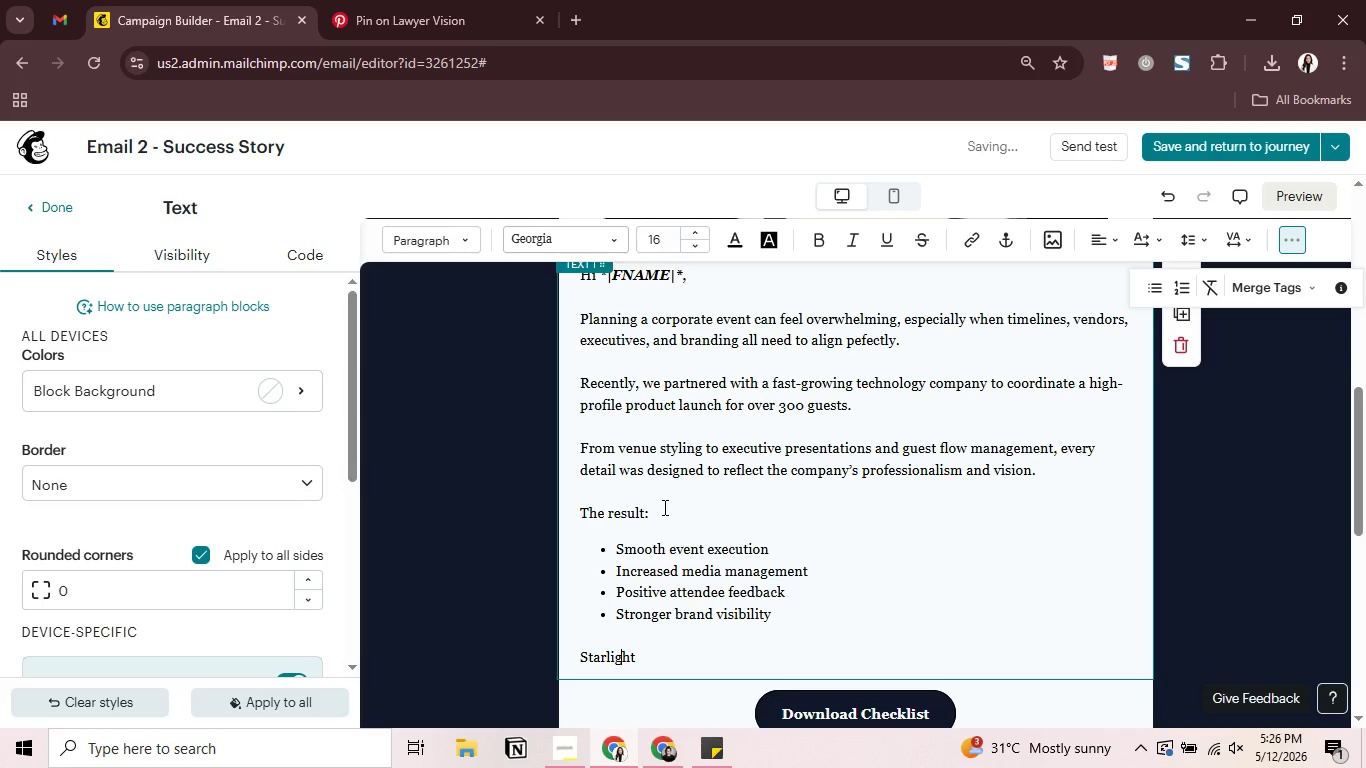 
key(ArrowLeft)
 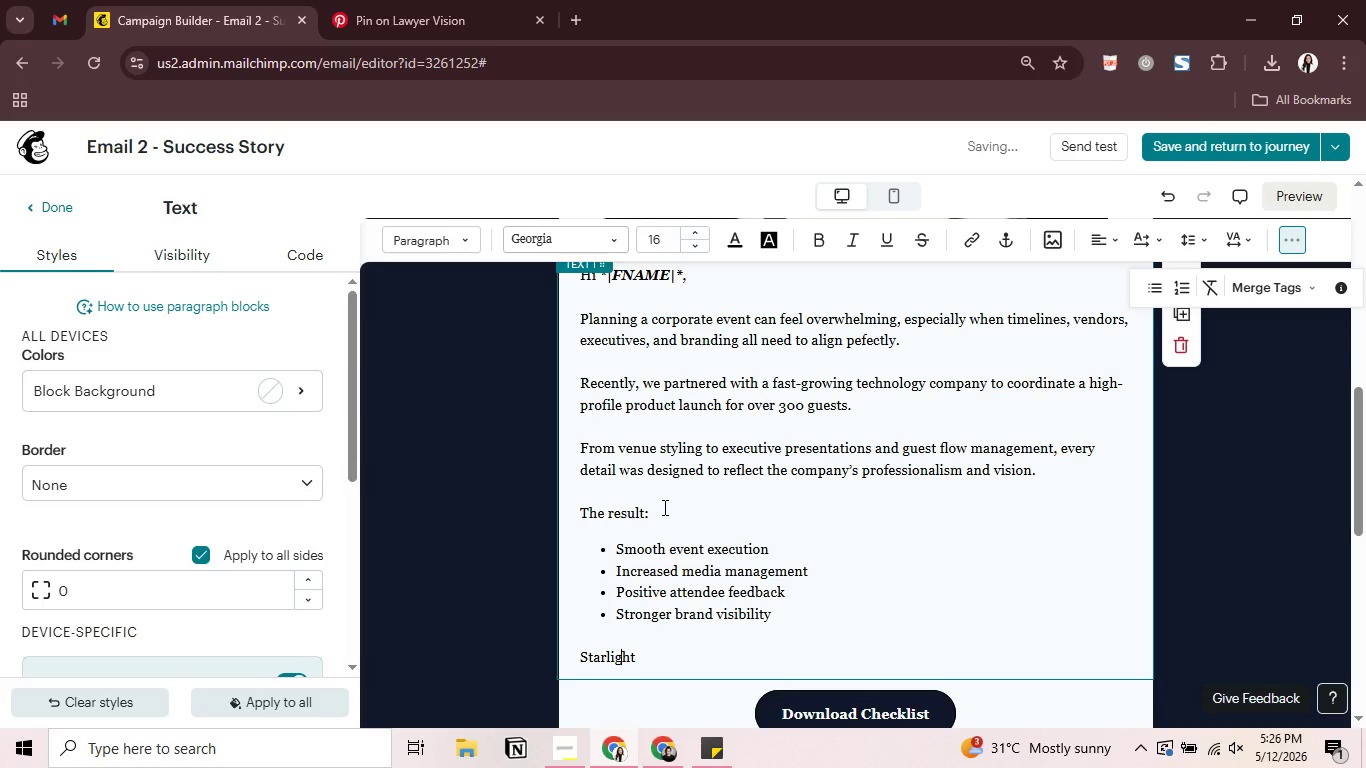 
key(ArrowLeft)
 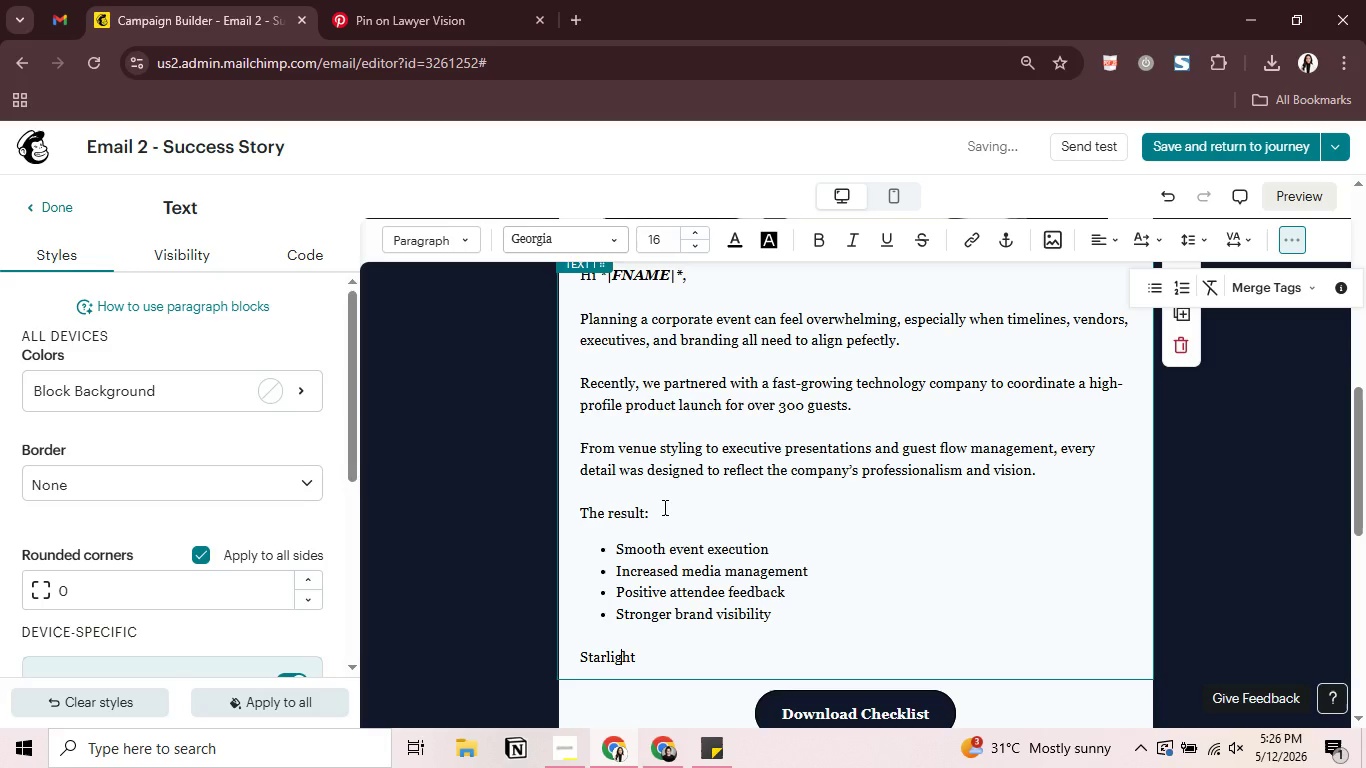 
key(ArrowLeft)
 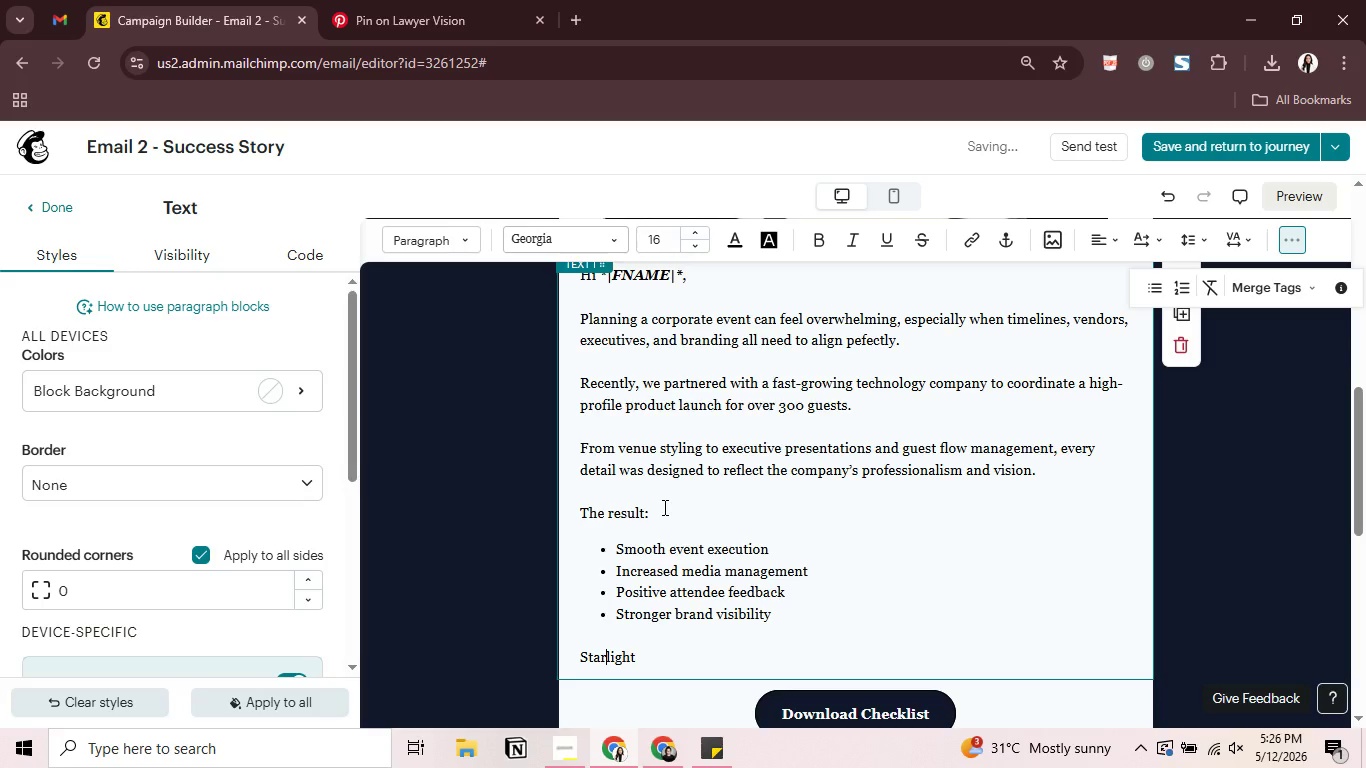 
key(ArrowLeft)
 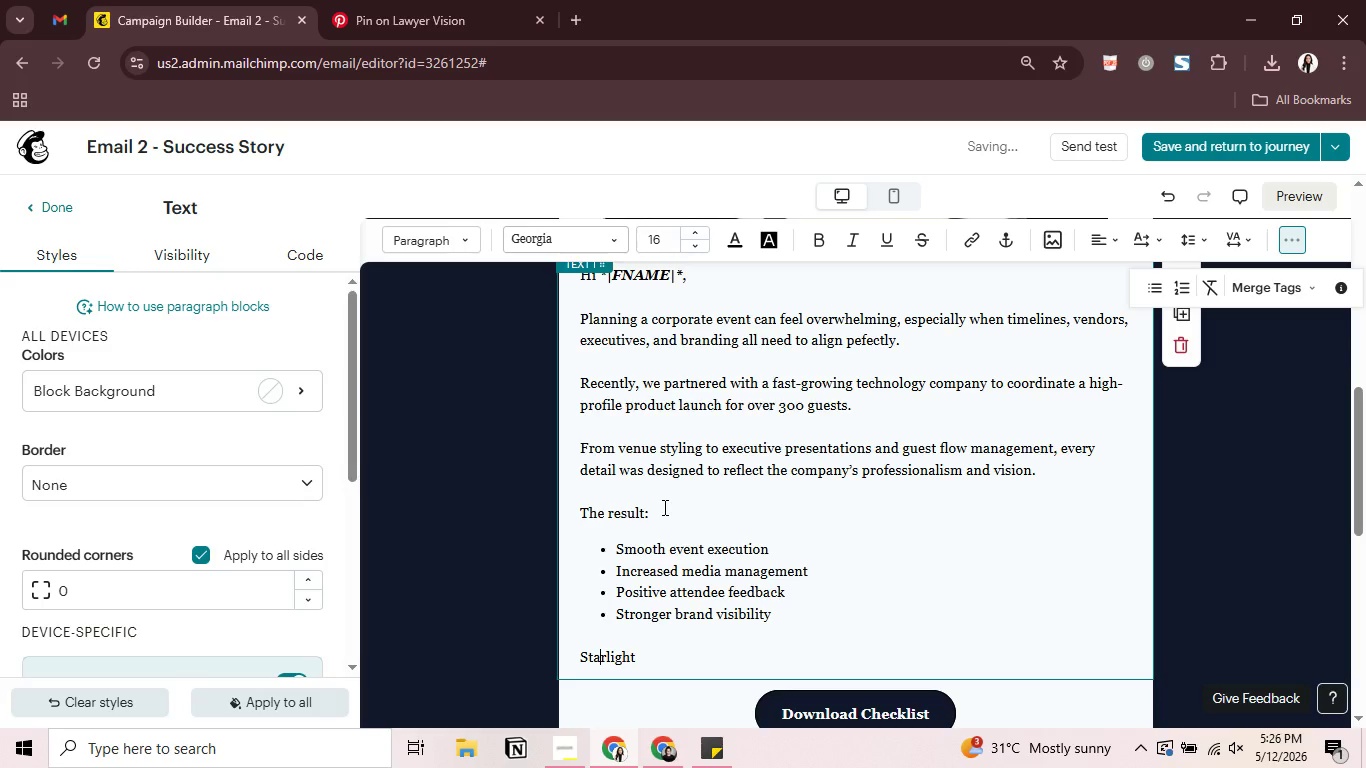 
key(ArrowLeft)
 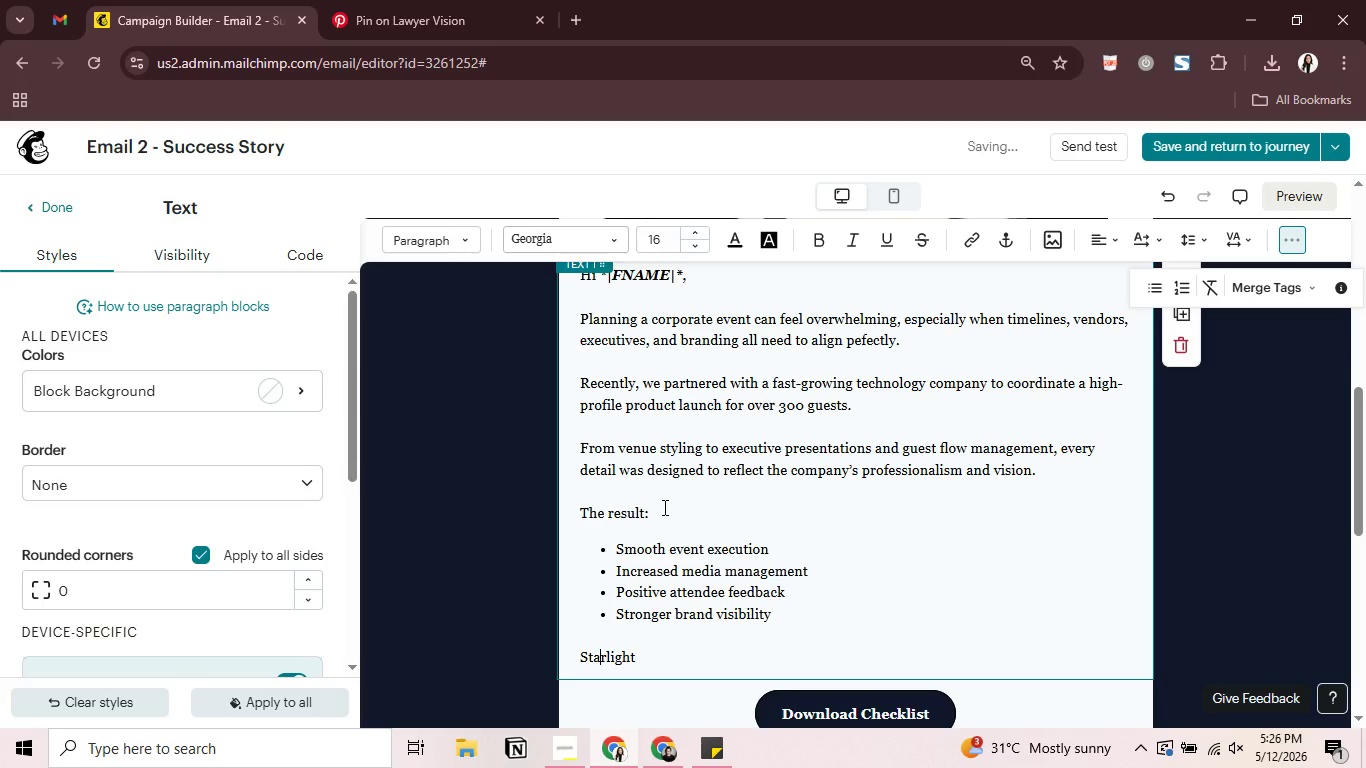 
key(ArrowLeft)
 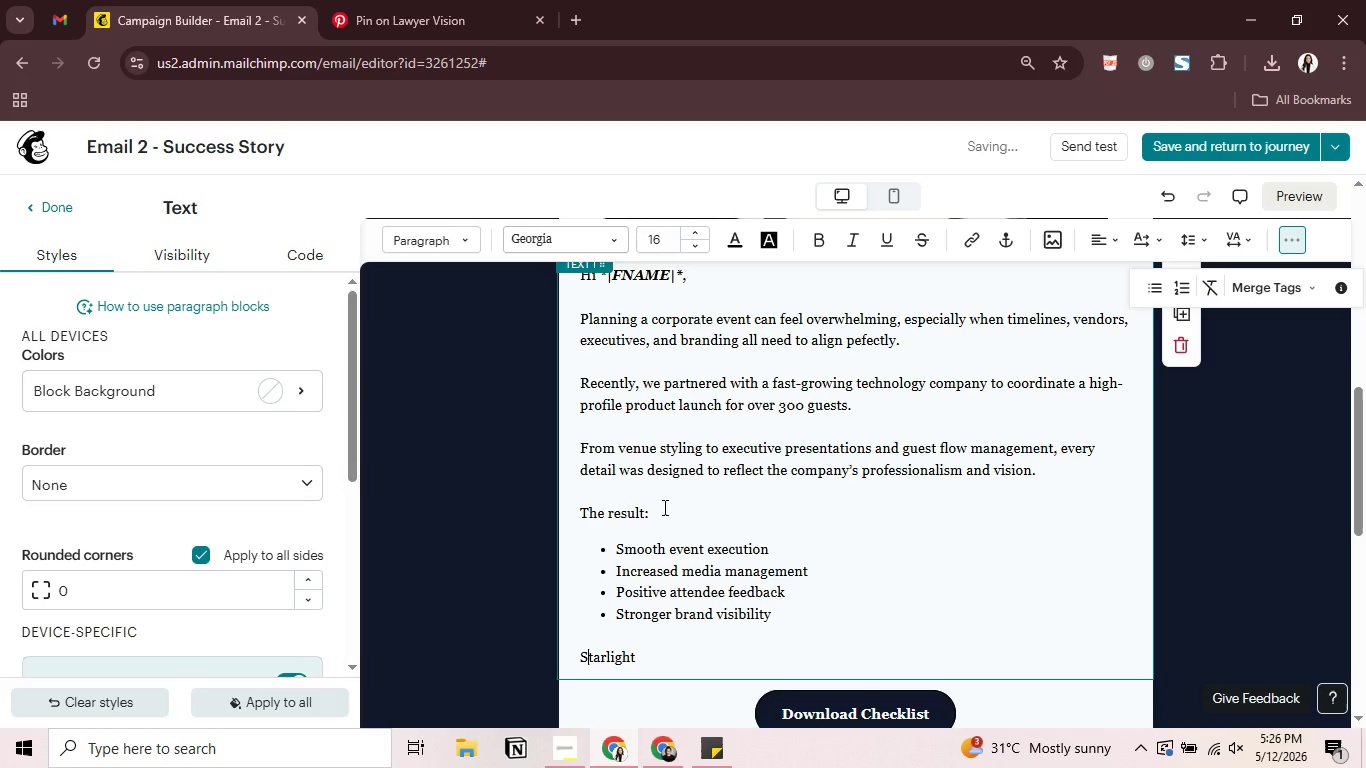 
key(ArrowLeft)
 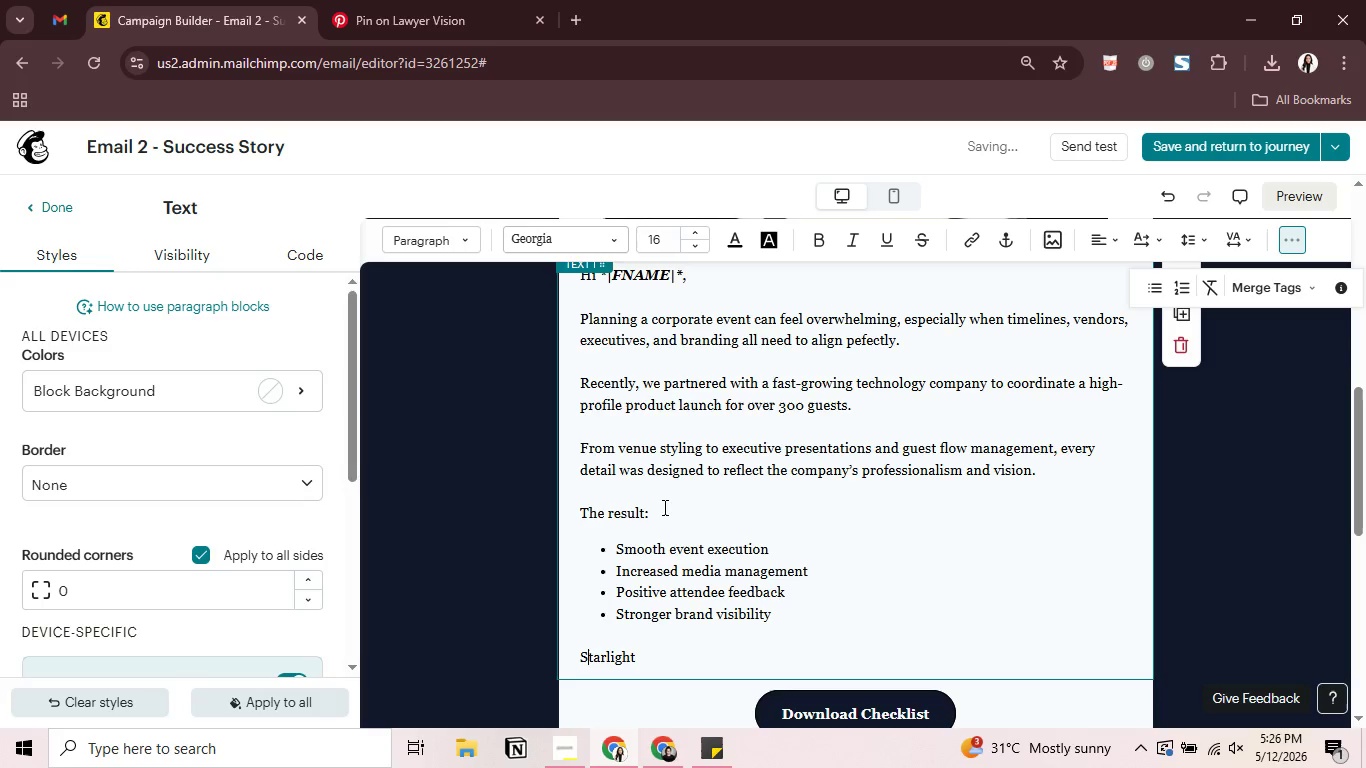 
type(At )
 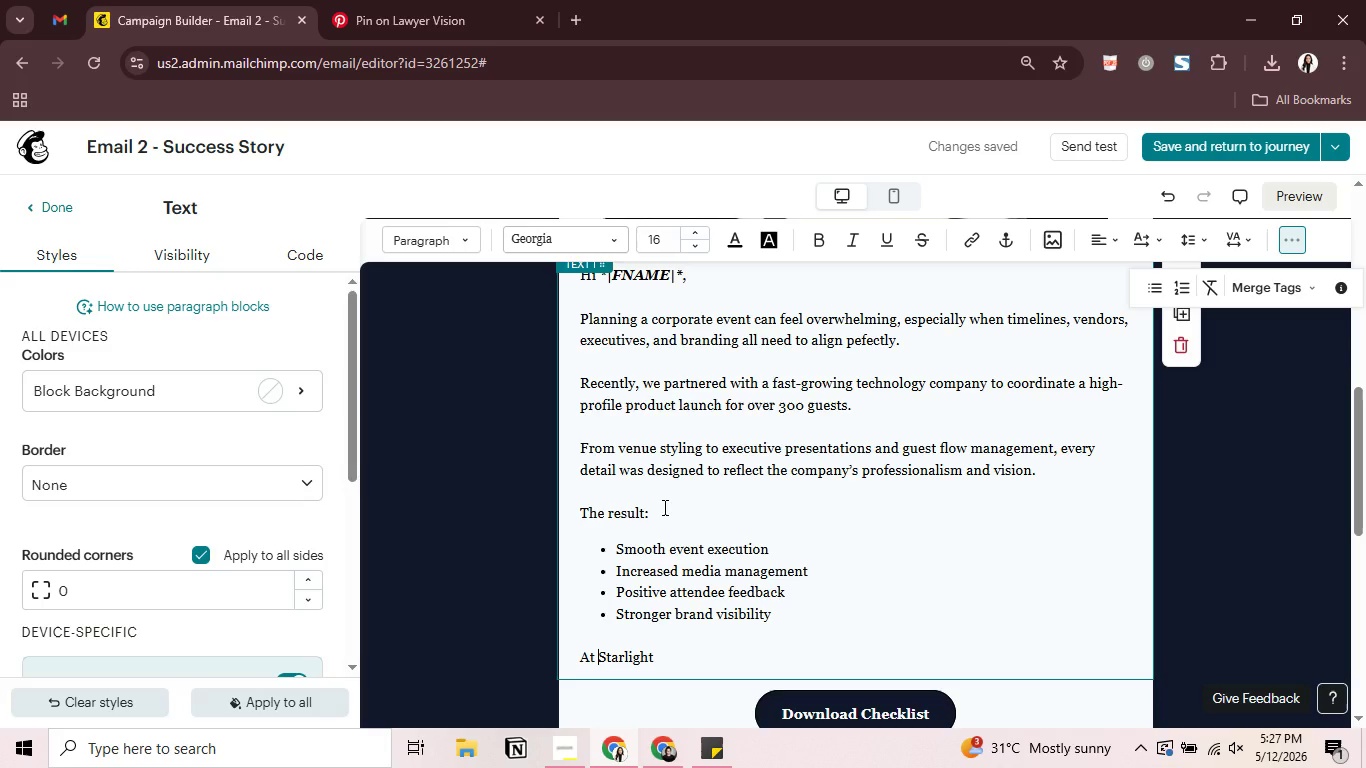 
key(ArrowDown)
 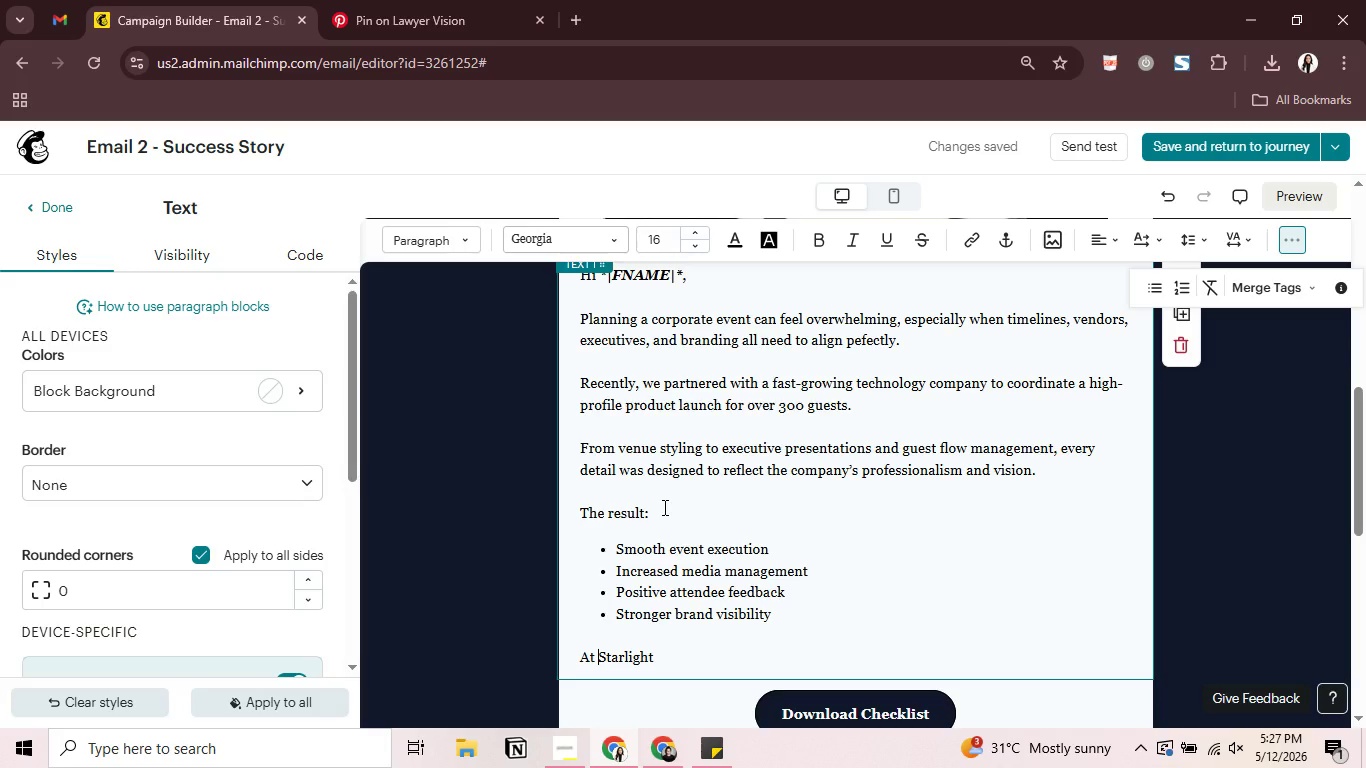 
key(ArrowDown)
 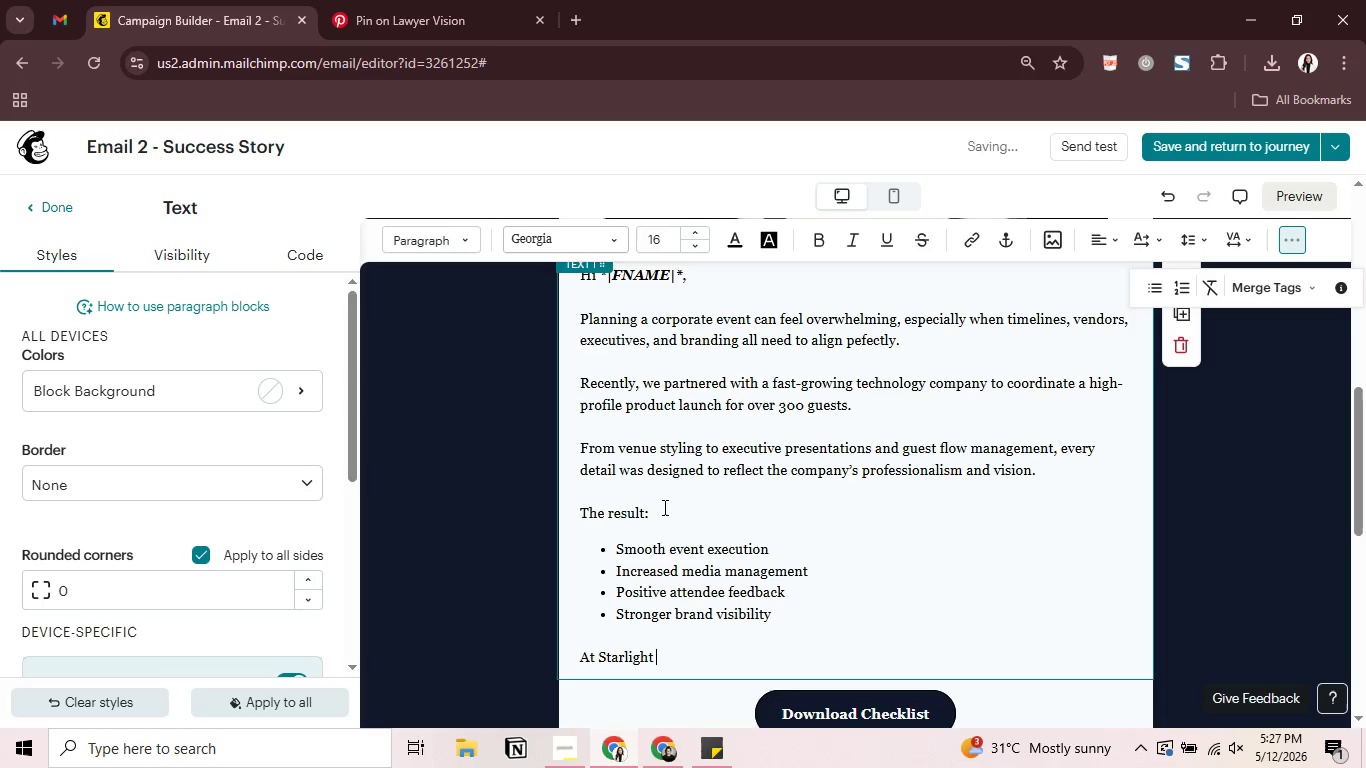 
type(& Gala Crpo)
key(Backspace)
key(Backspace)
key(Backspace)
type(orporate Ee)
key(Backspace)
type(vents, we focus on creating )
 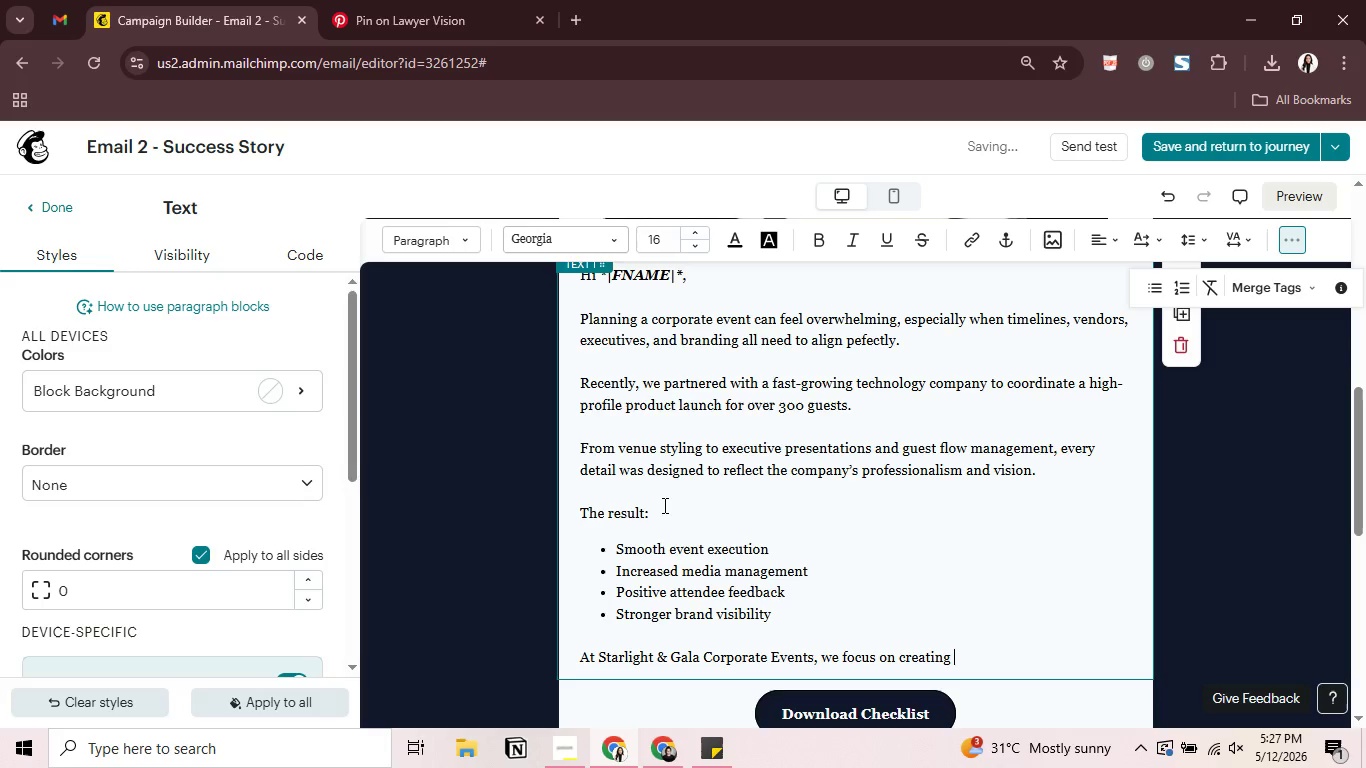 
wait(9.17)
 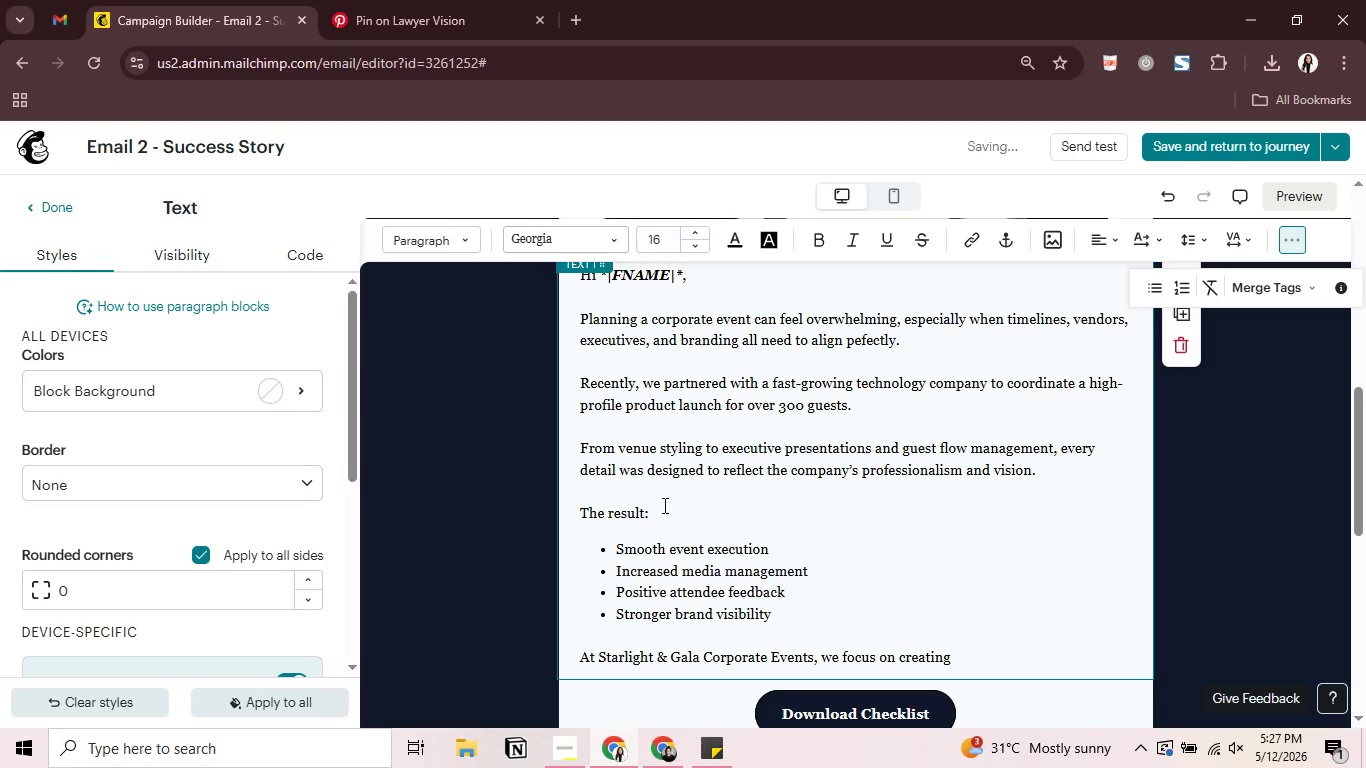 
type(exprerin)
key(Backspace)
type(ence that )
 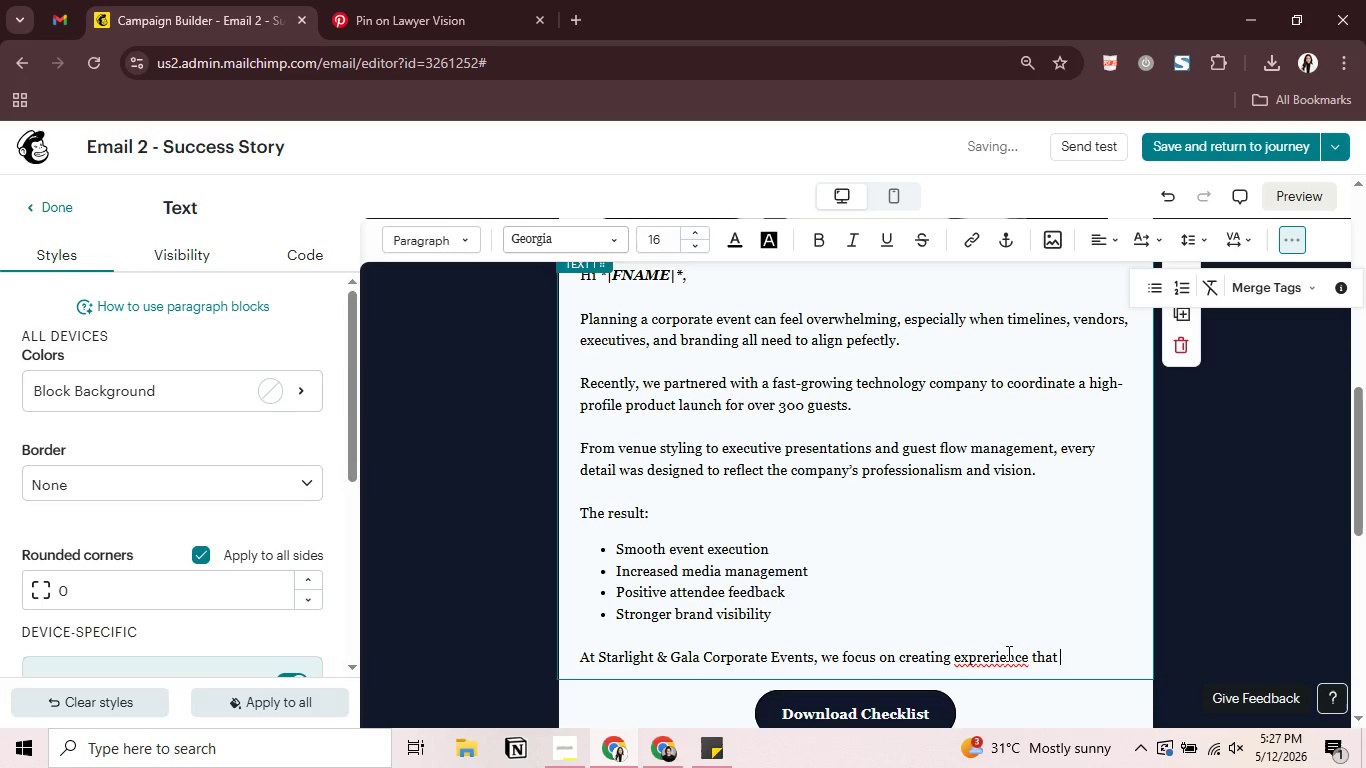 
right_click([1003, 661])
 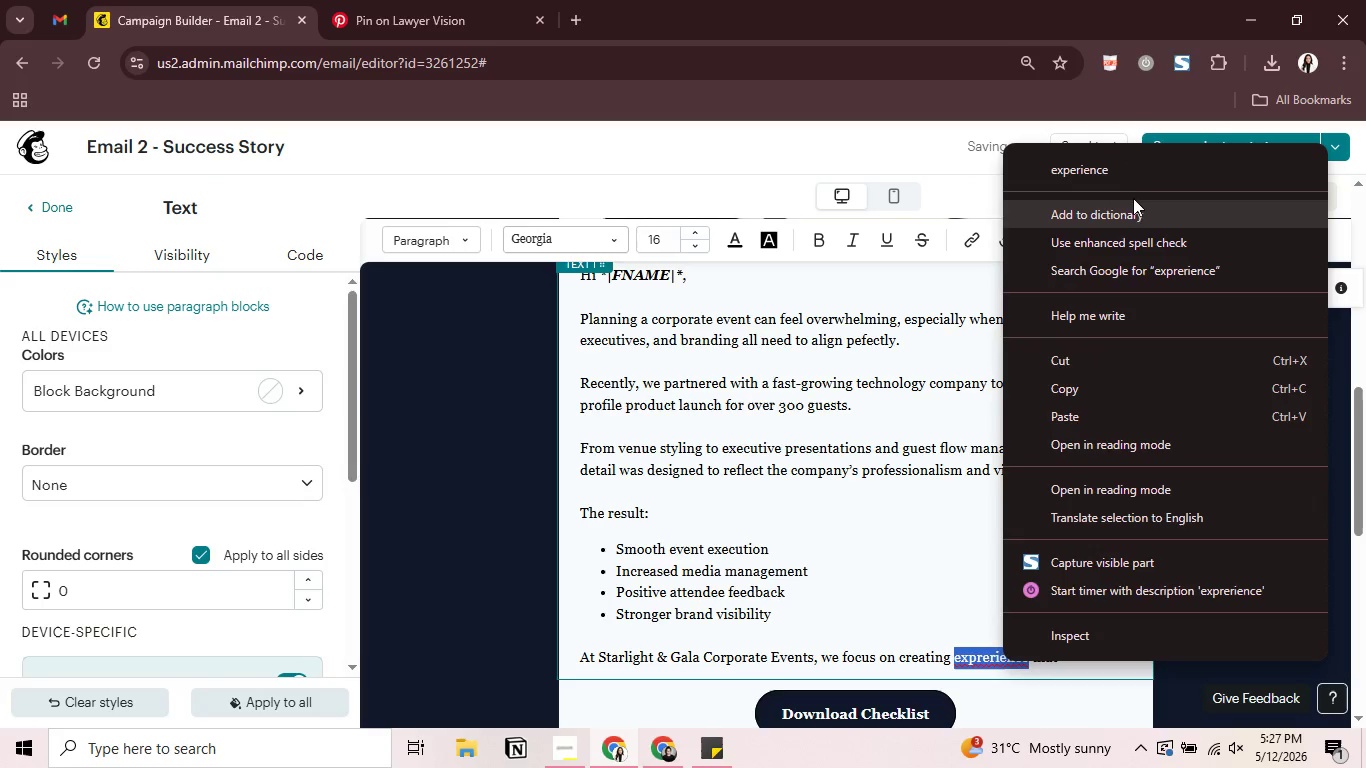 
left_click([1133, 178])
 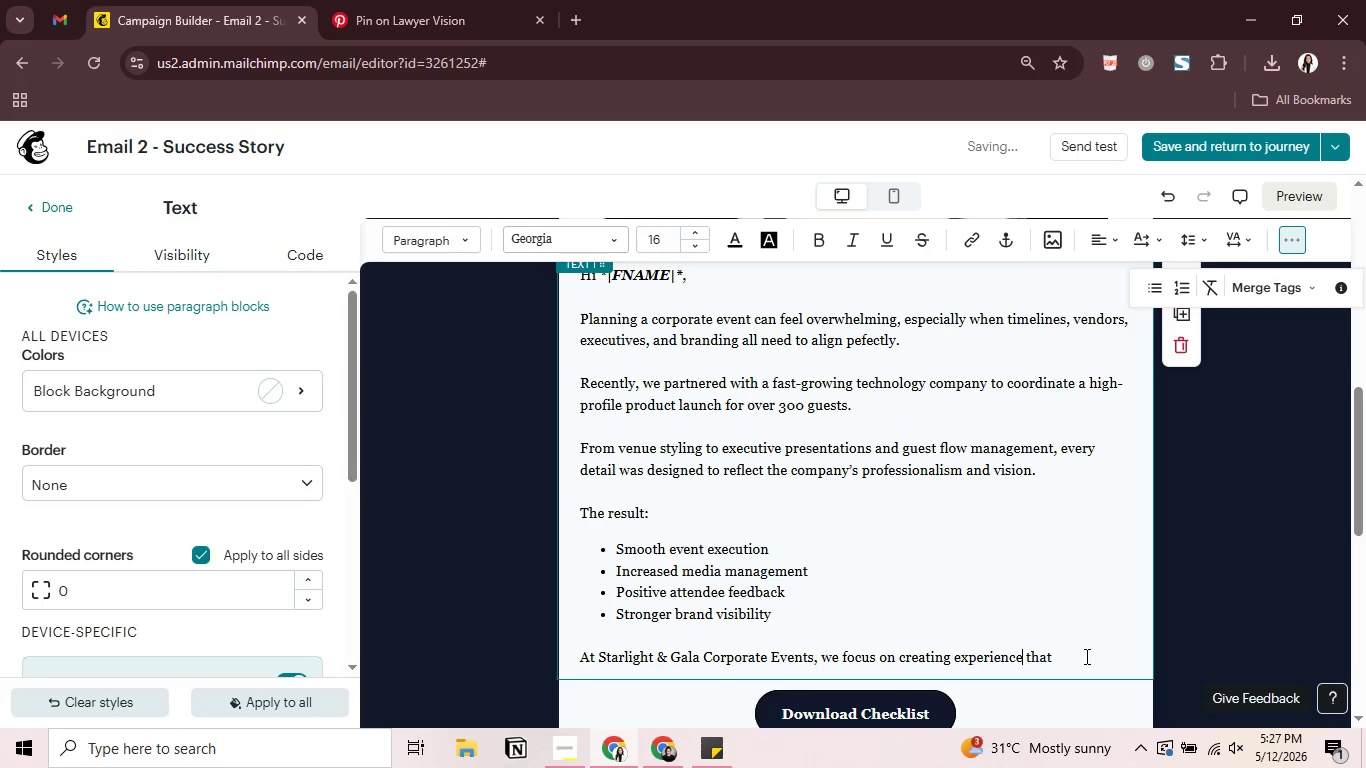 
left_click([1084, 660])
 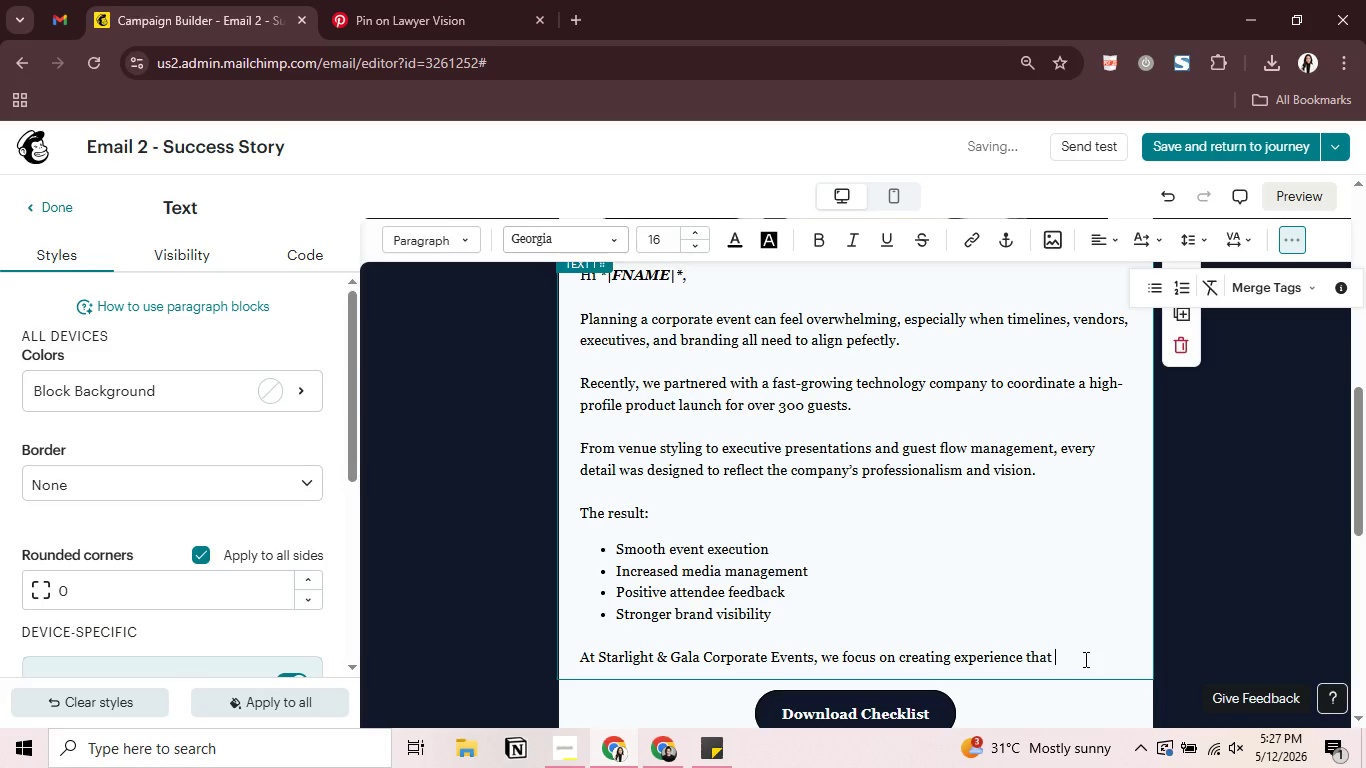 
type(feel organized, elevated, and unforgettable.)
 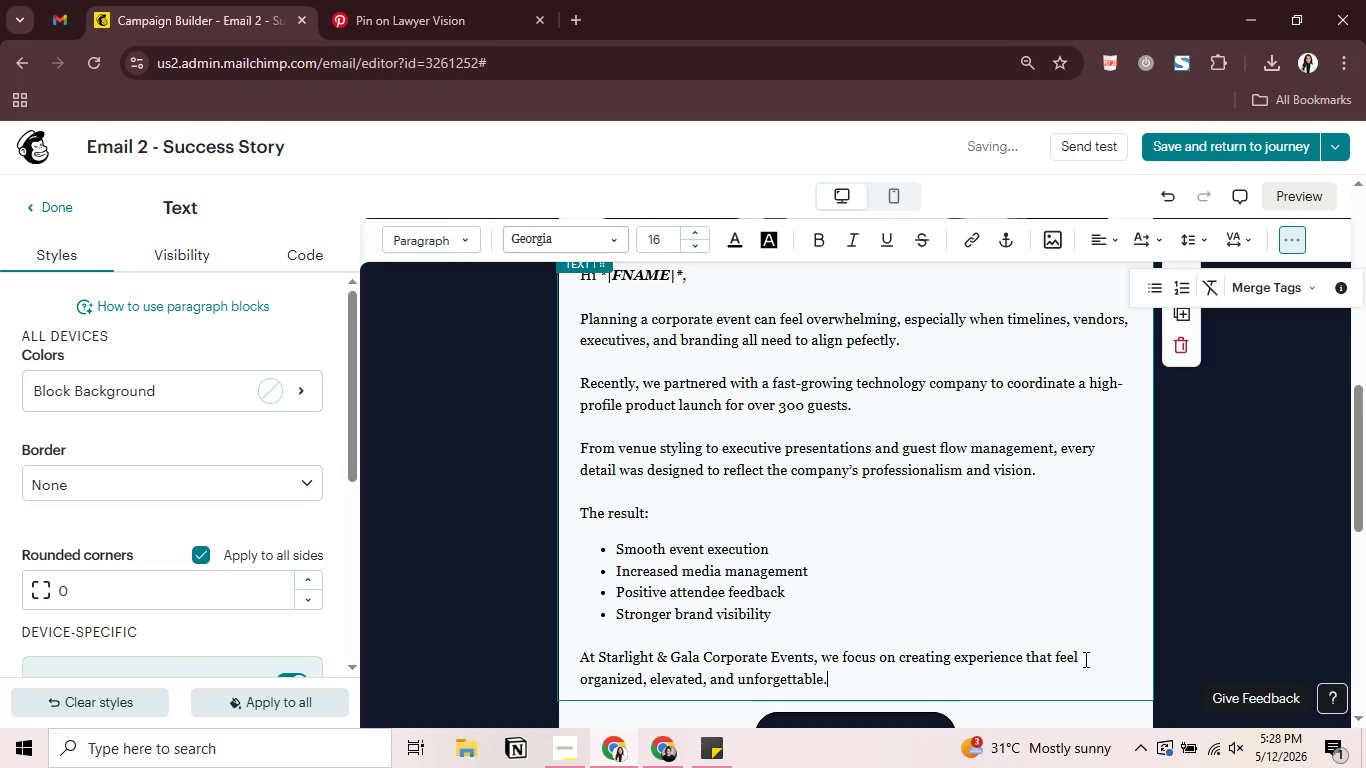 
key(Enter)
 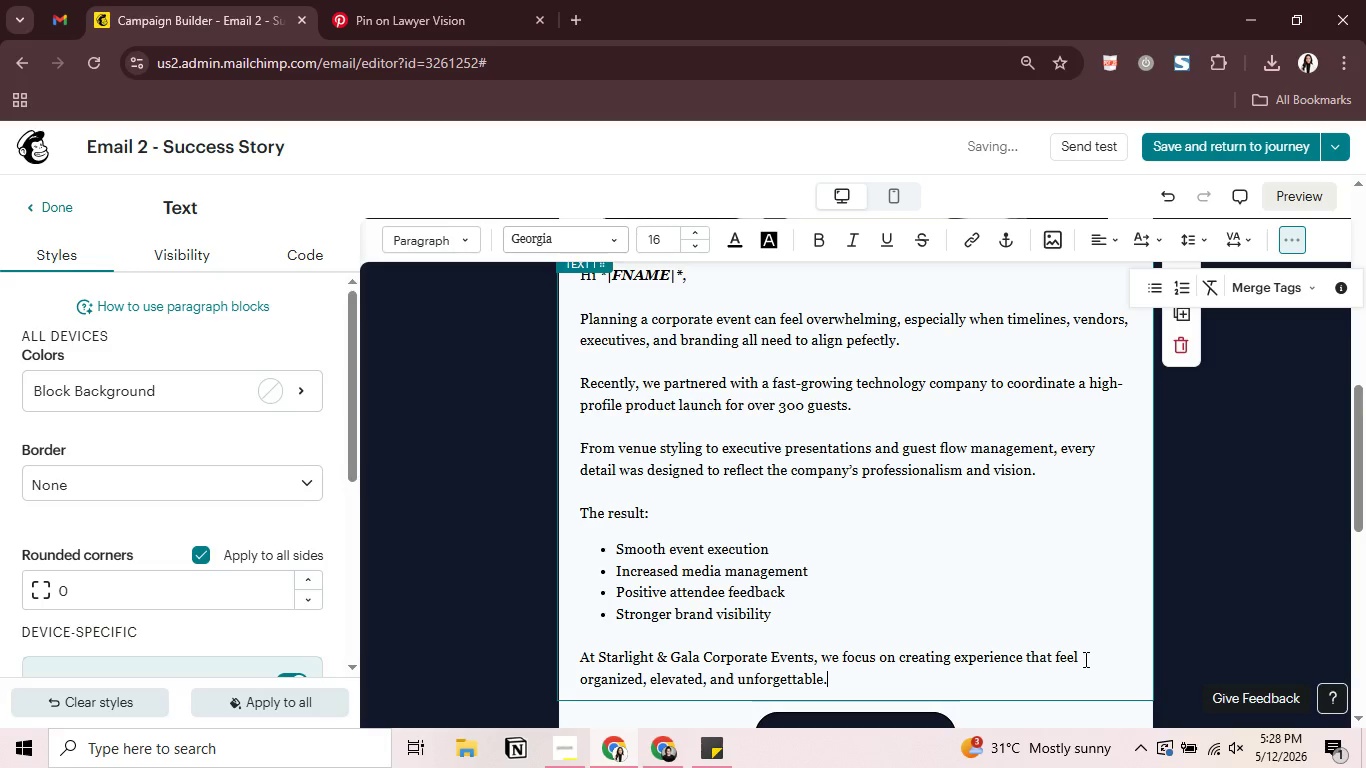 
key(Enter)
 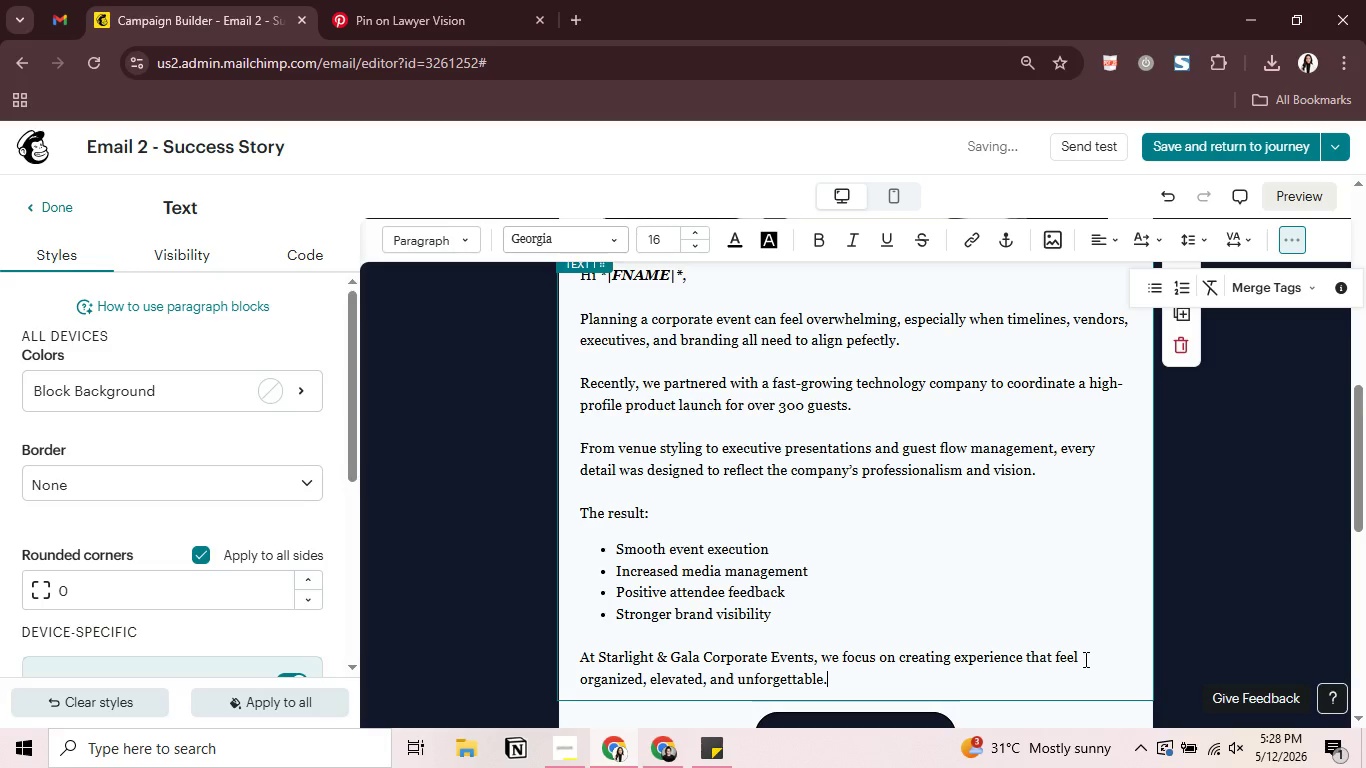 
type(If your team)
 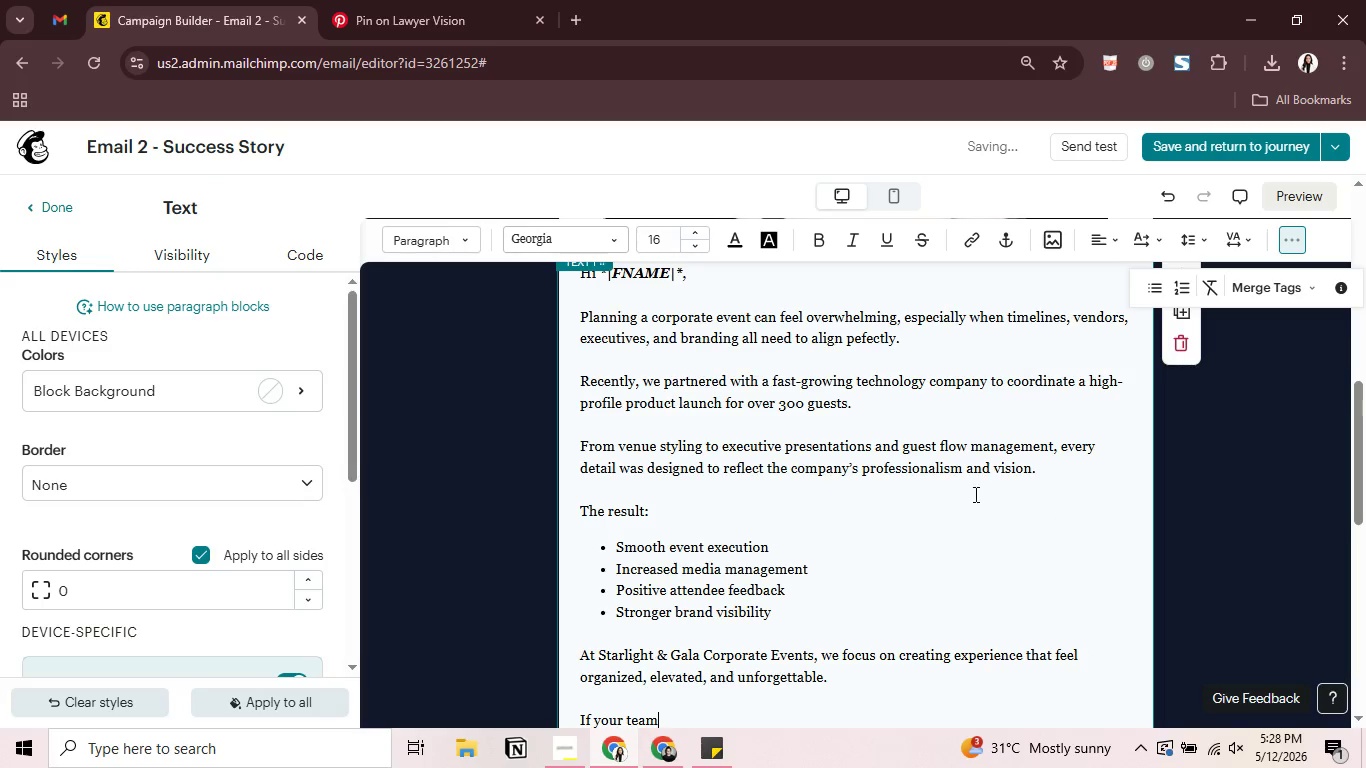 
scroll: coordinate [941, 475], scroll_direction: down, amount: 3.0
 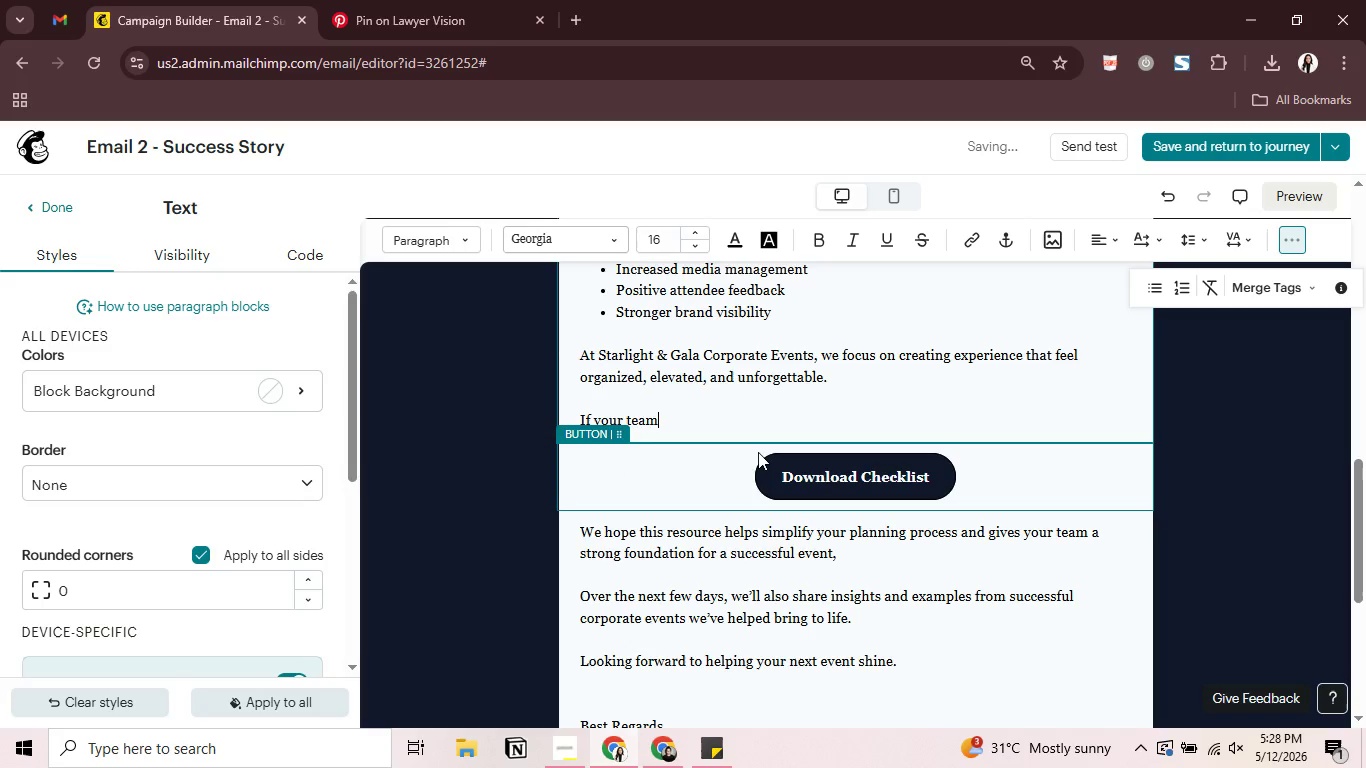 
type( is prepea)
key(Backspace)
key(Backspace)
type(arig for an upcoming)
 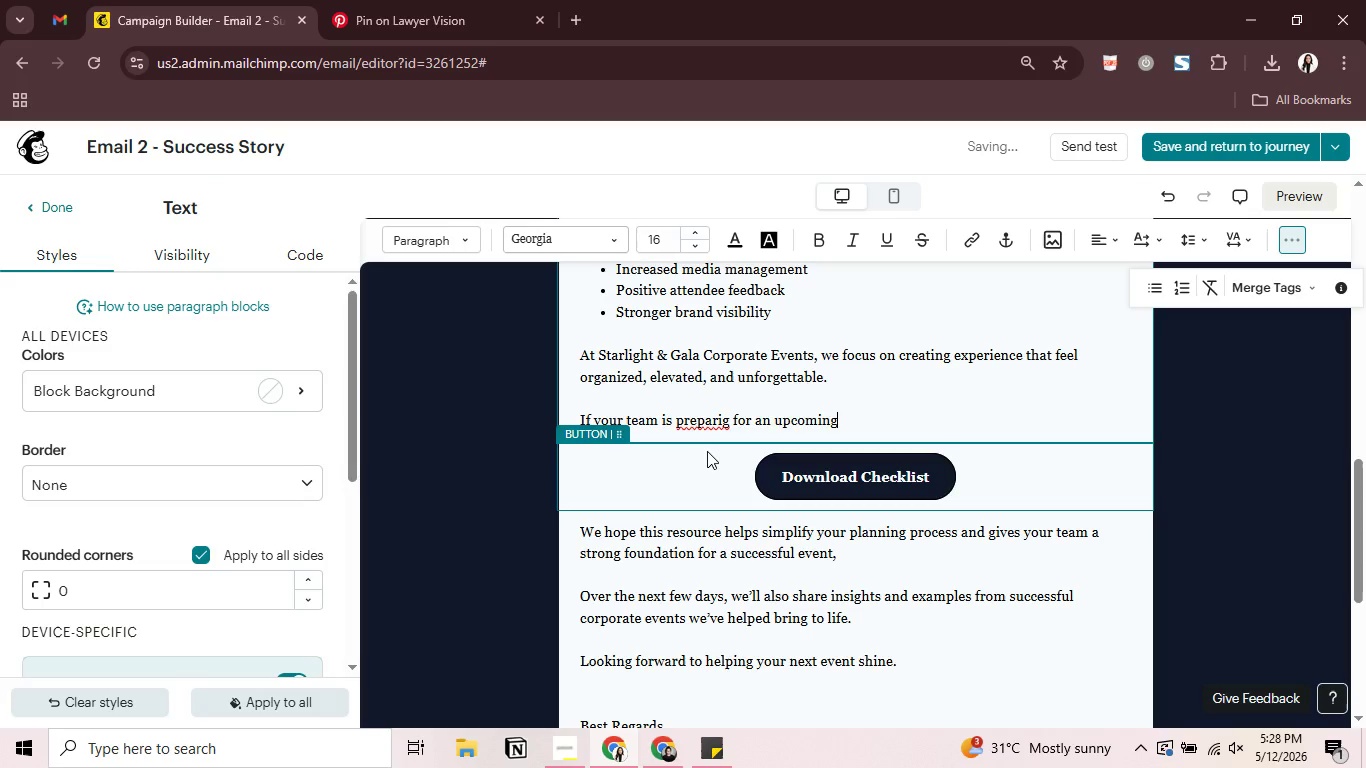 
right_click([711, 416])
 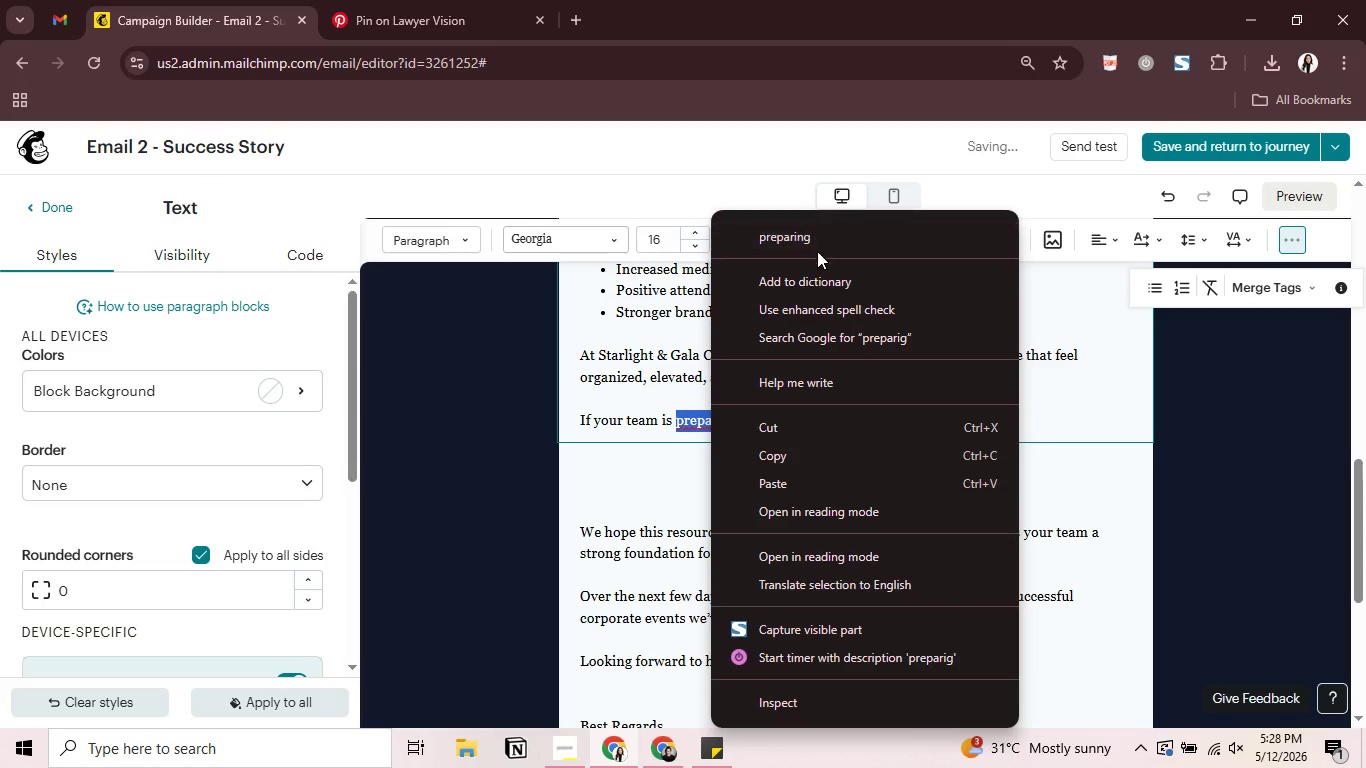 
double_click([838, 237])
 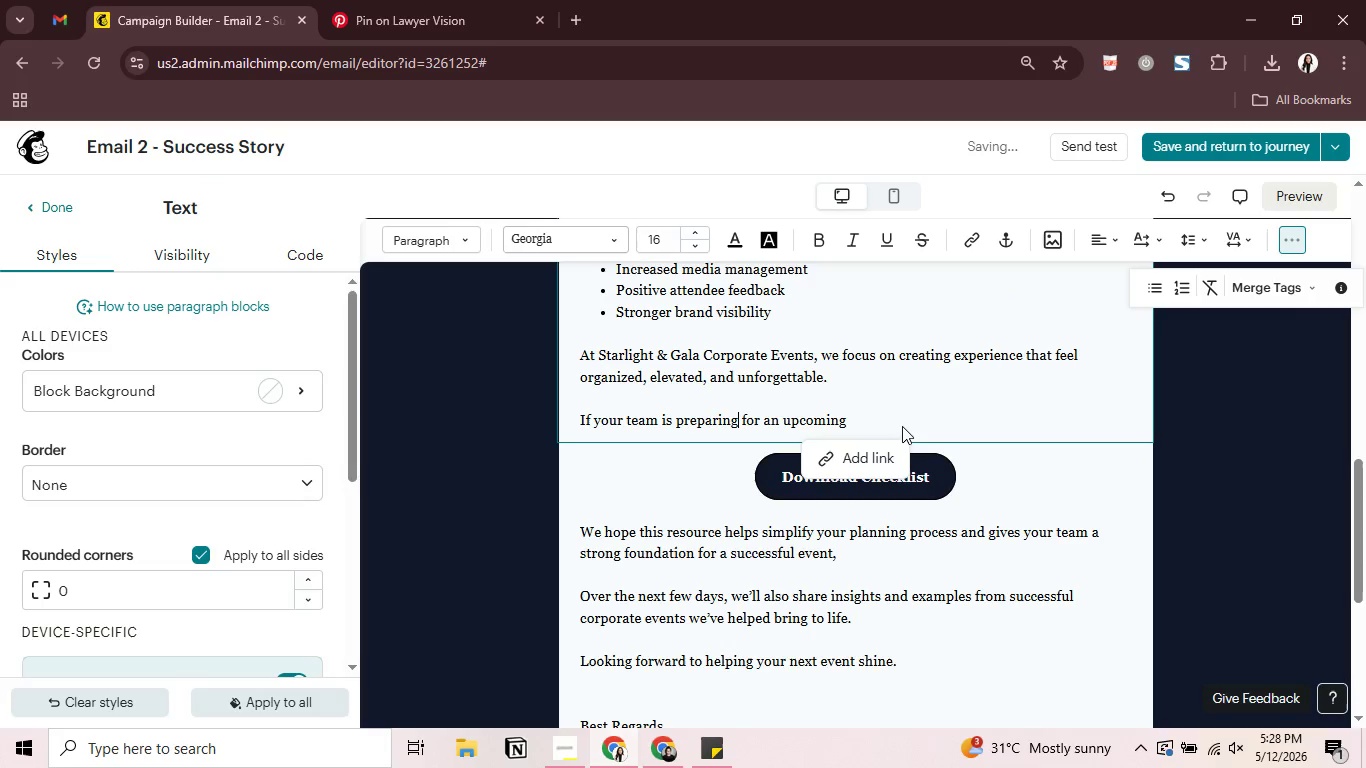 
left_click([902, 425])
 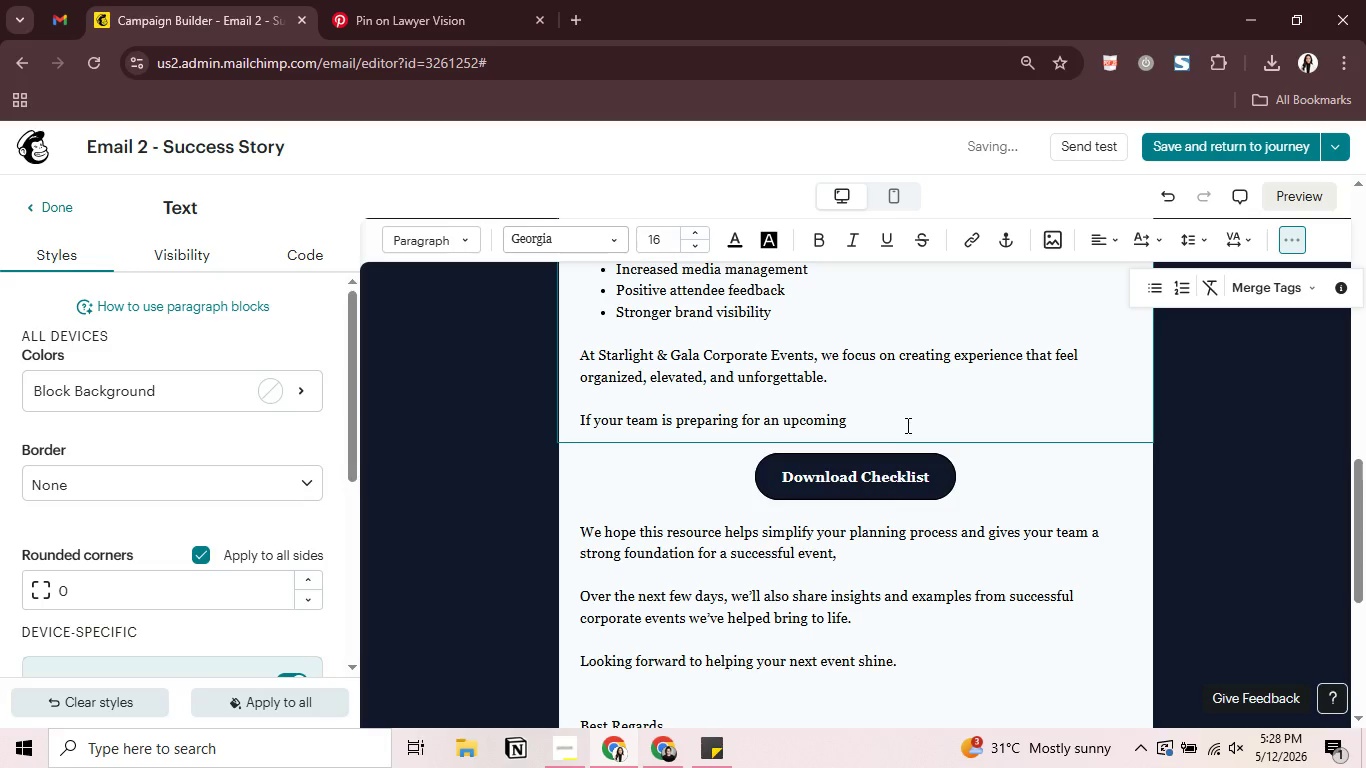 
wait(5.62)
 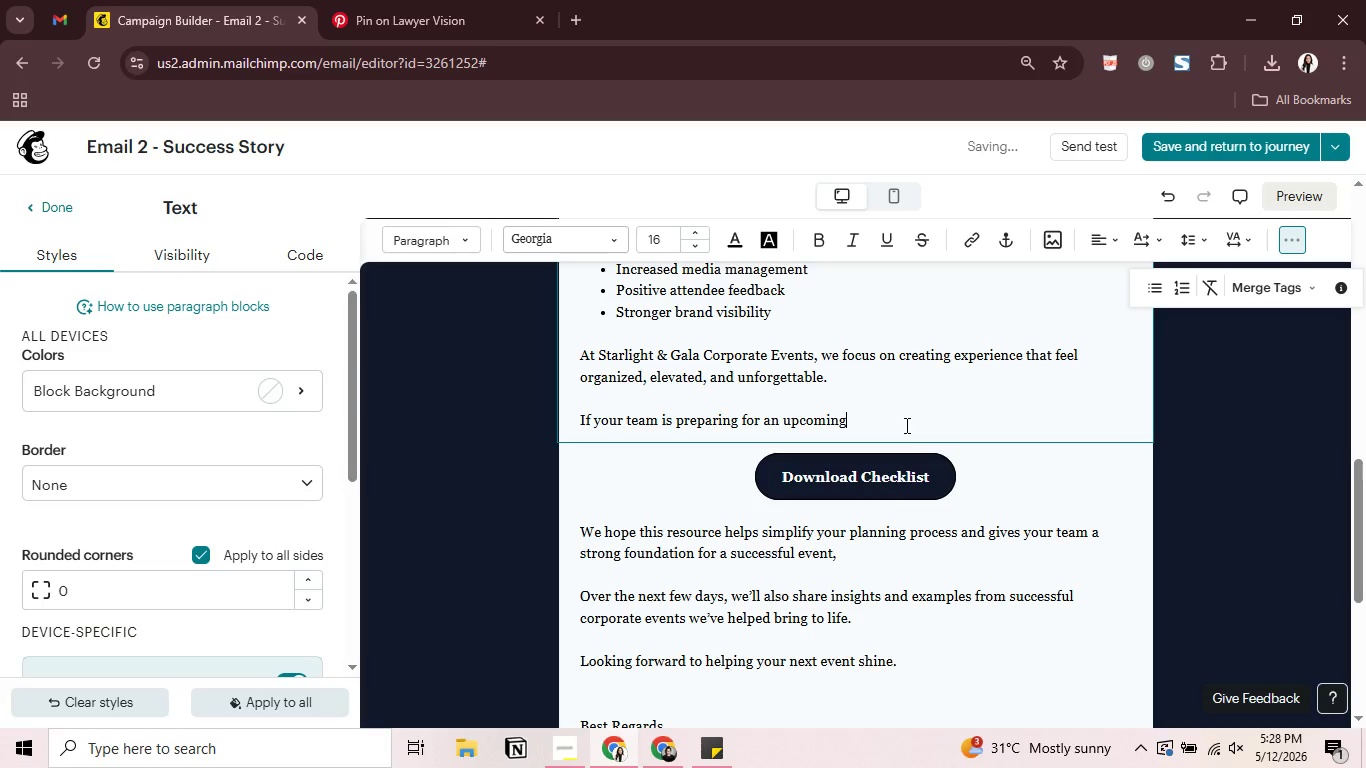 
type( event, we'd love to help.)
 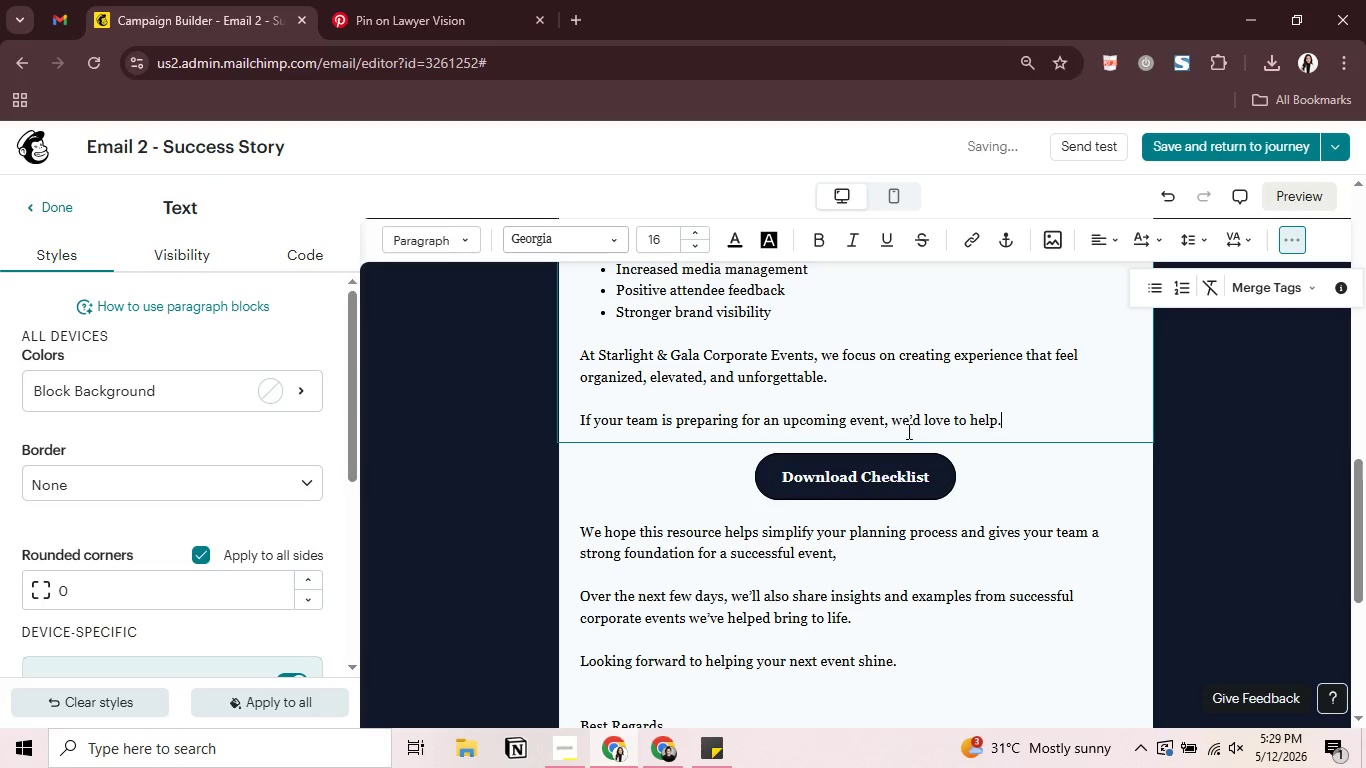 
left_click([905, 465])
 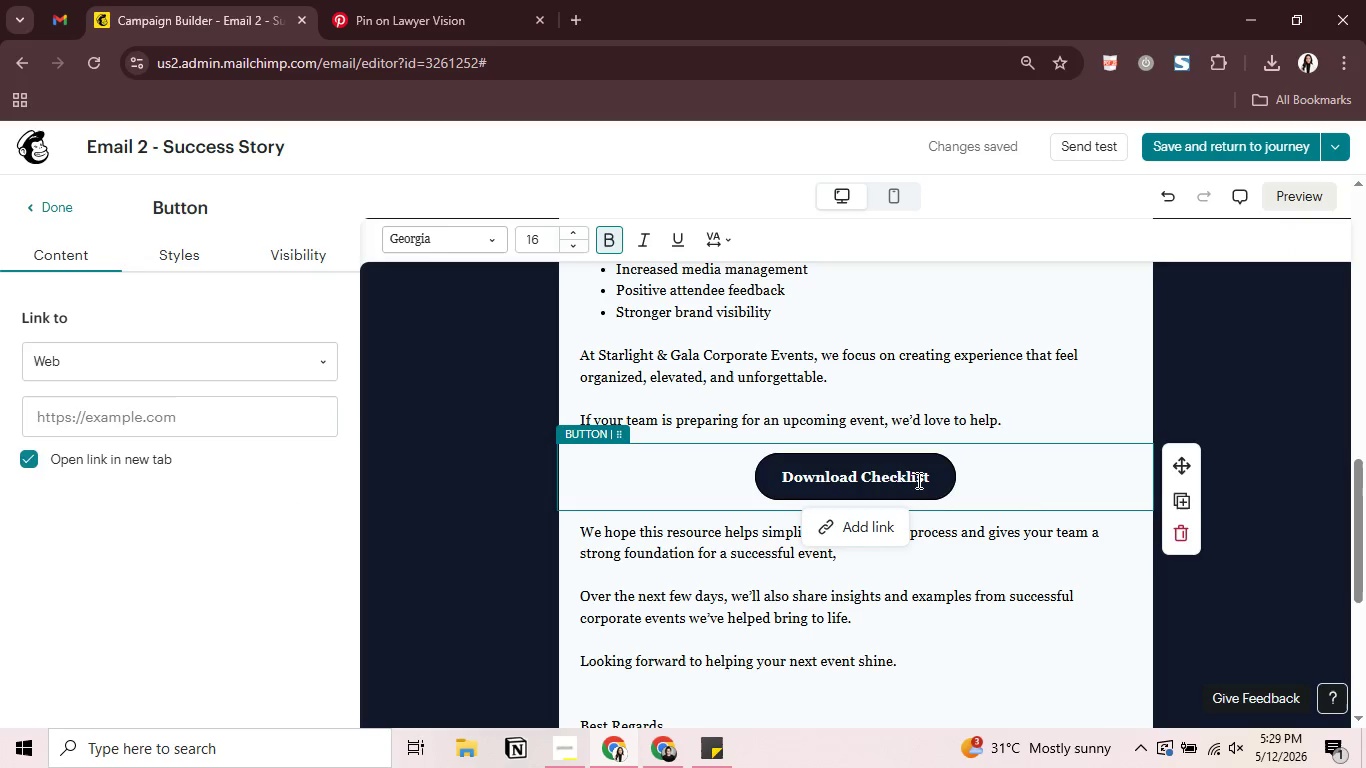 
left_click([912, 478])
 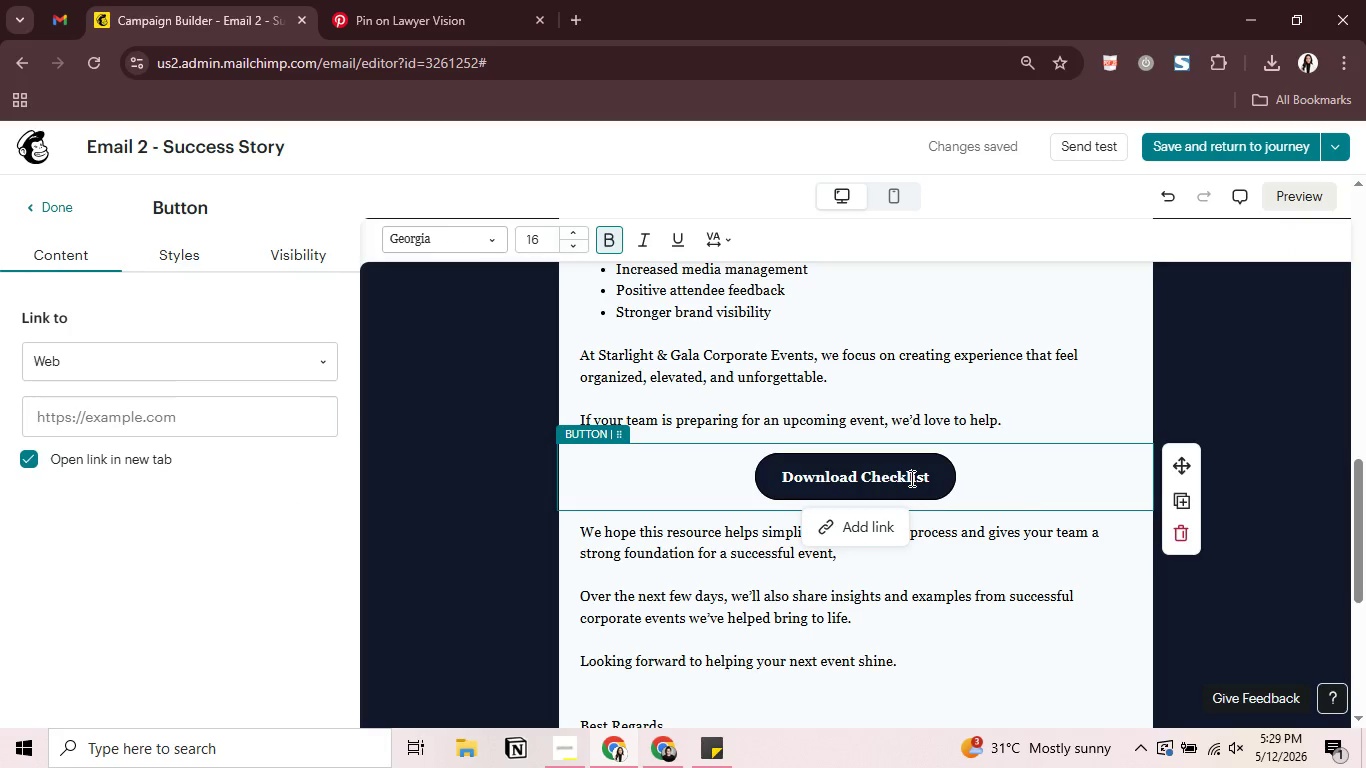 
key(Control+A)
 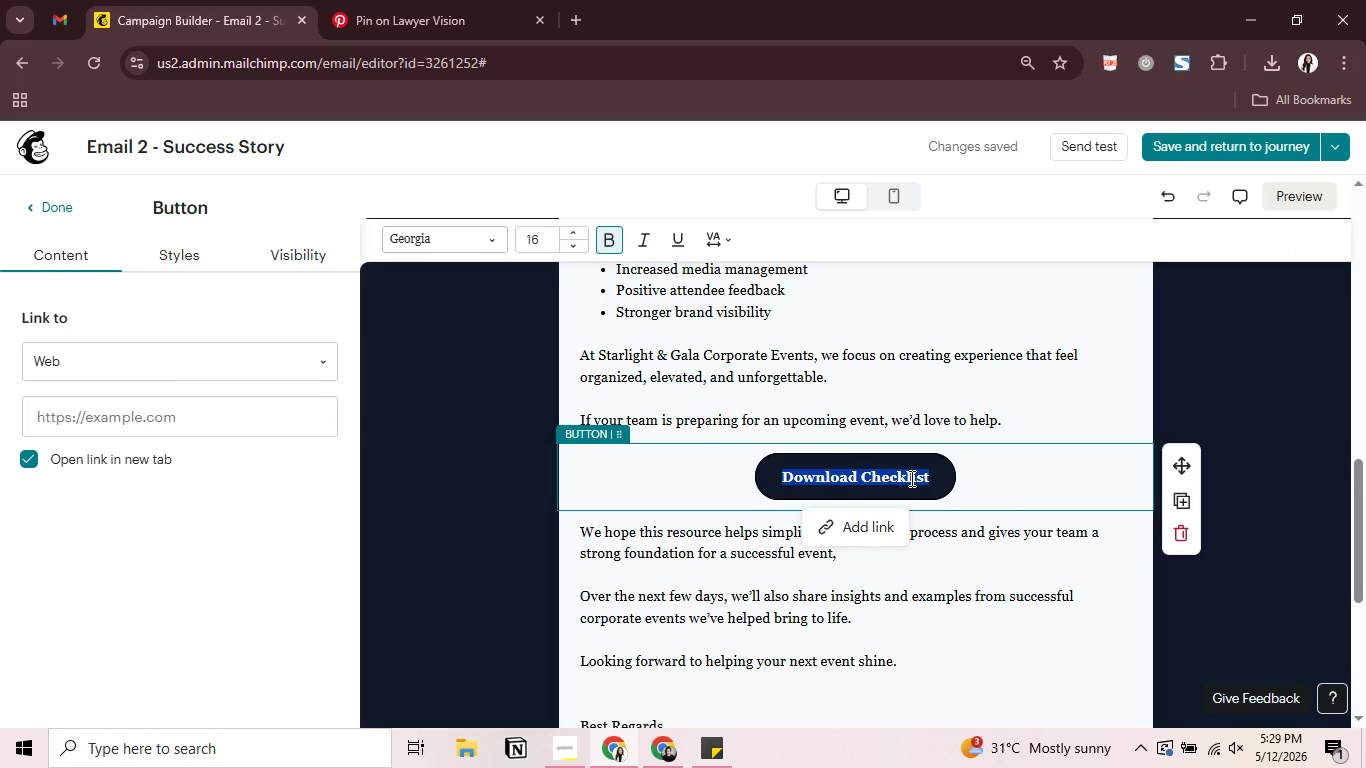 
type(Book a Discob)
key(Backspace)
type(very Call)
 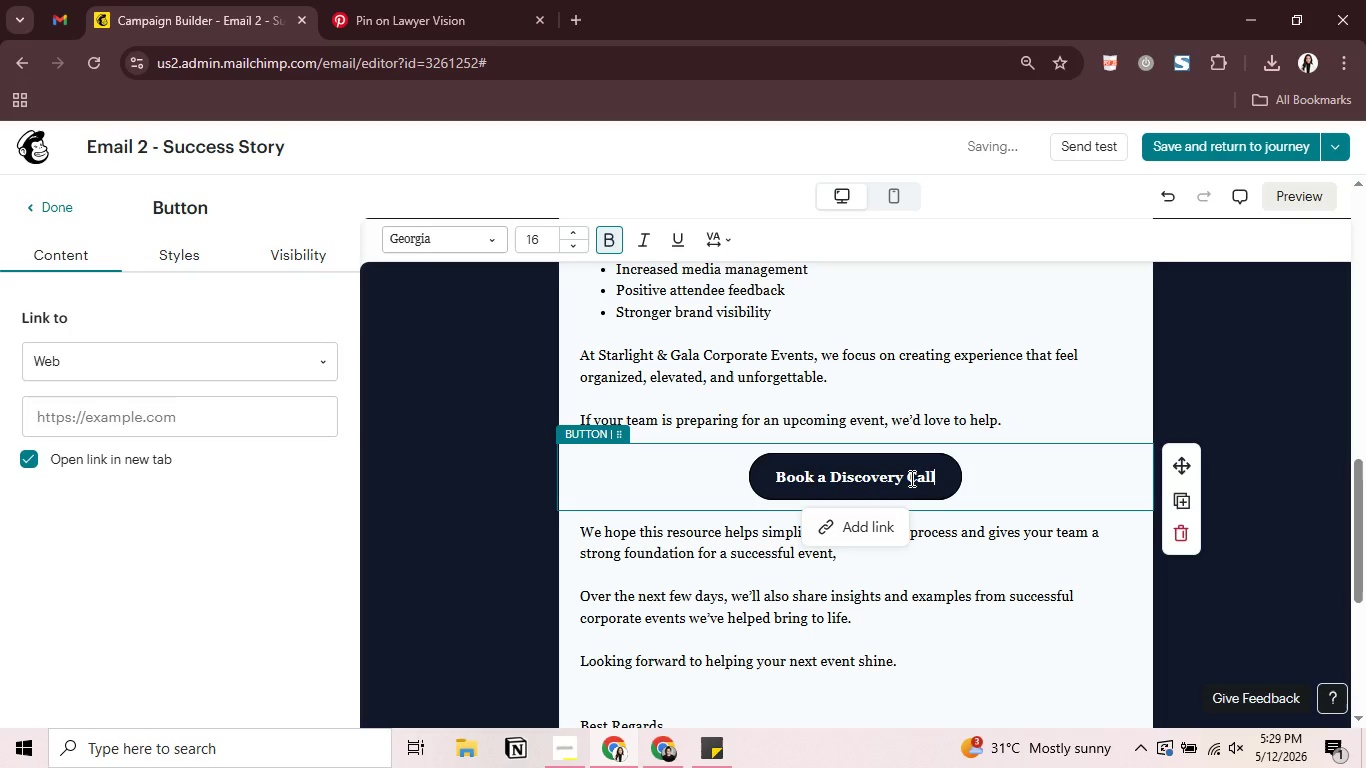 
scroll: coordinate [873, 596], scroll_direction: down, amount: 1.0
 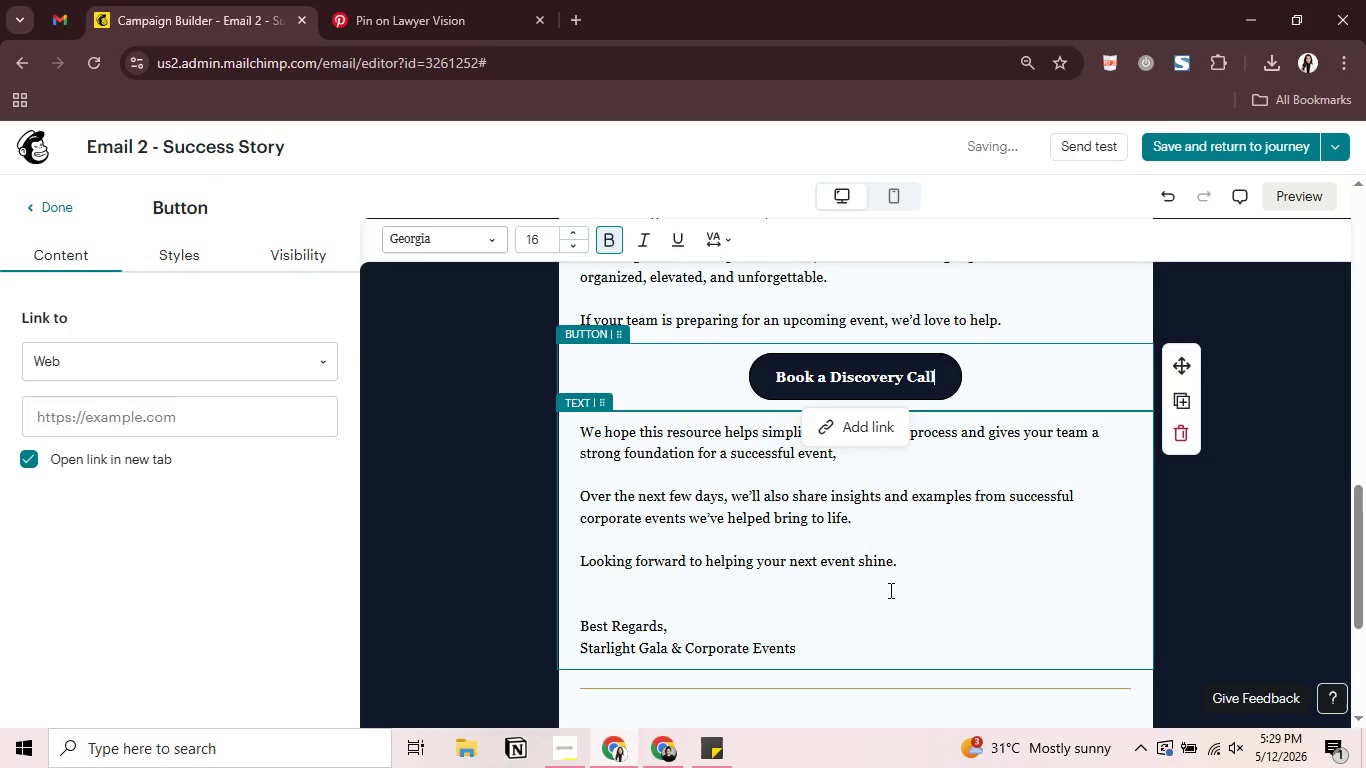 
left_click_drag(start_coordinate=[898, 565], to_coordinate=[577, 430])
 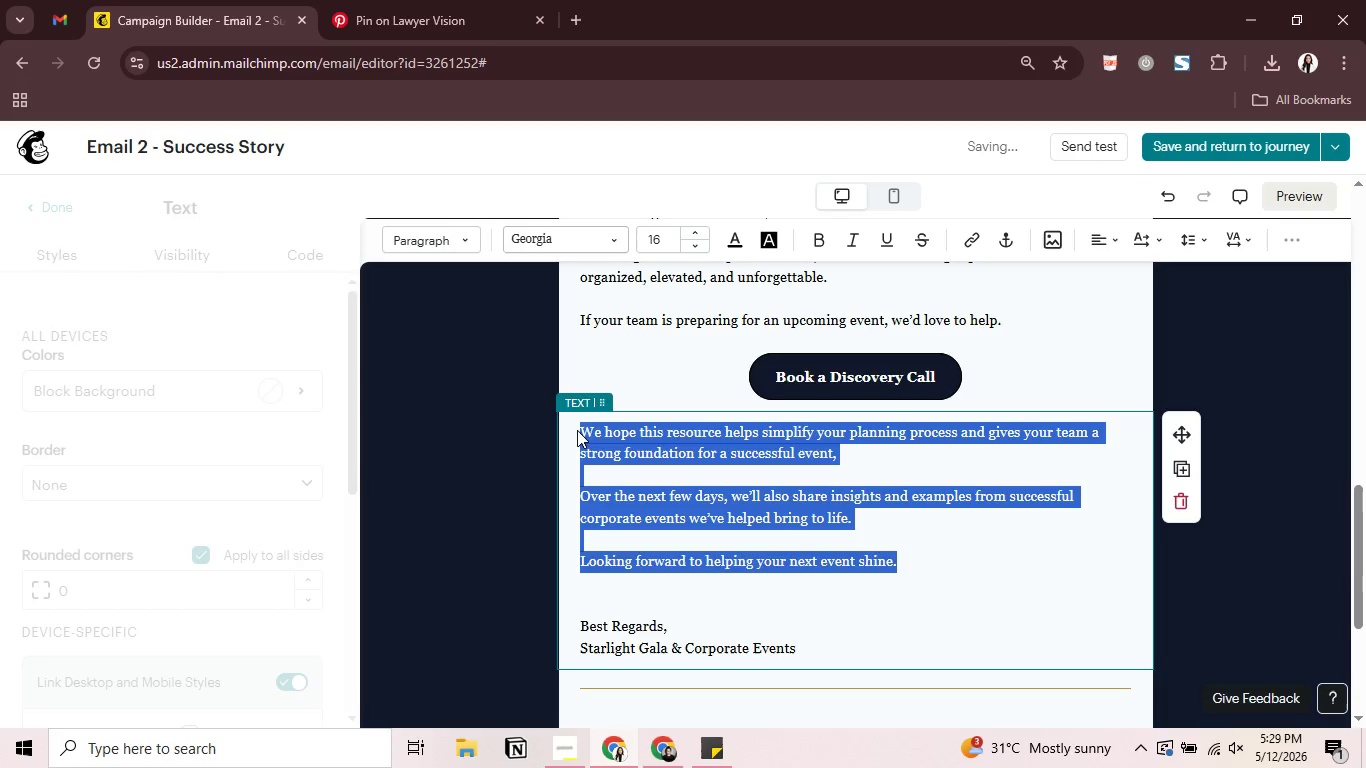 
key(Backspace)
 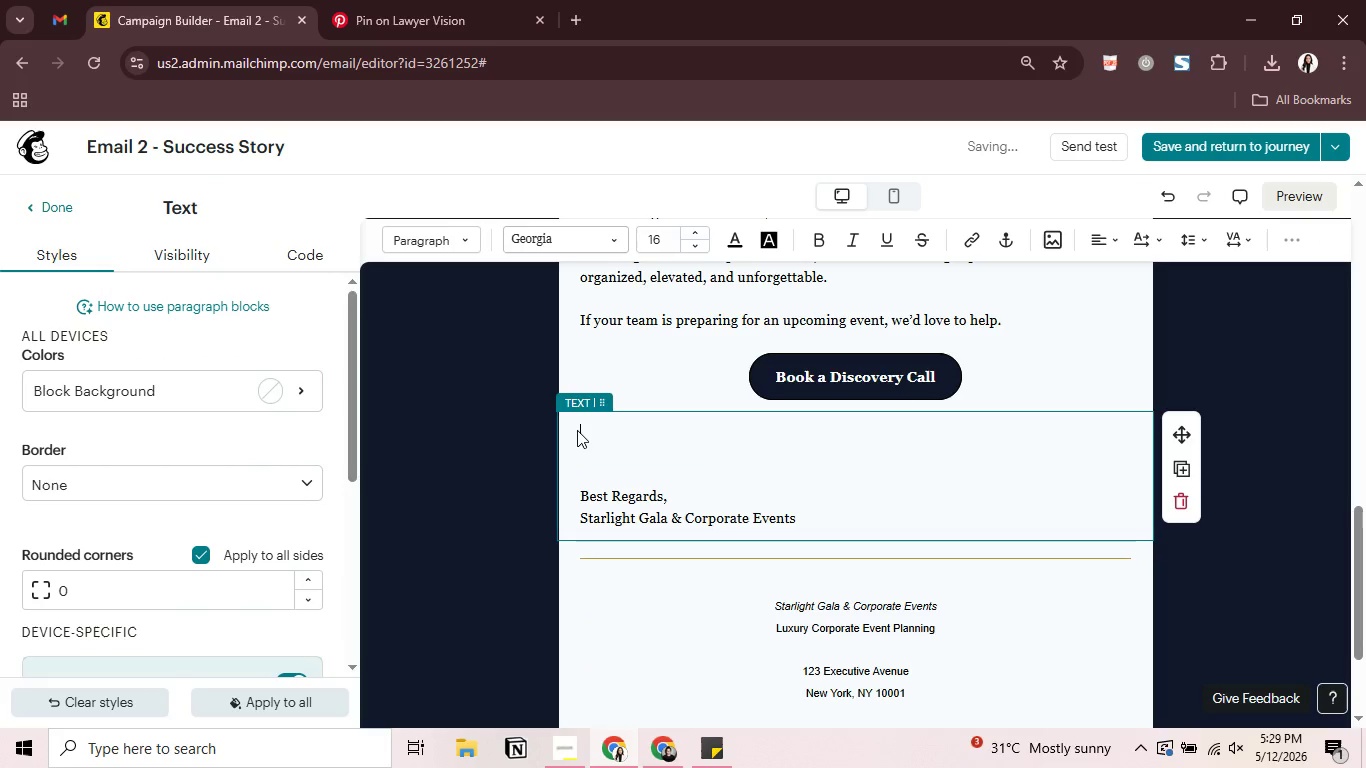 
key(ArrowDown)
 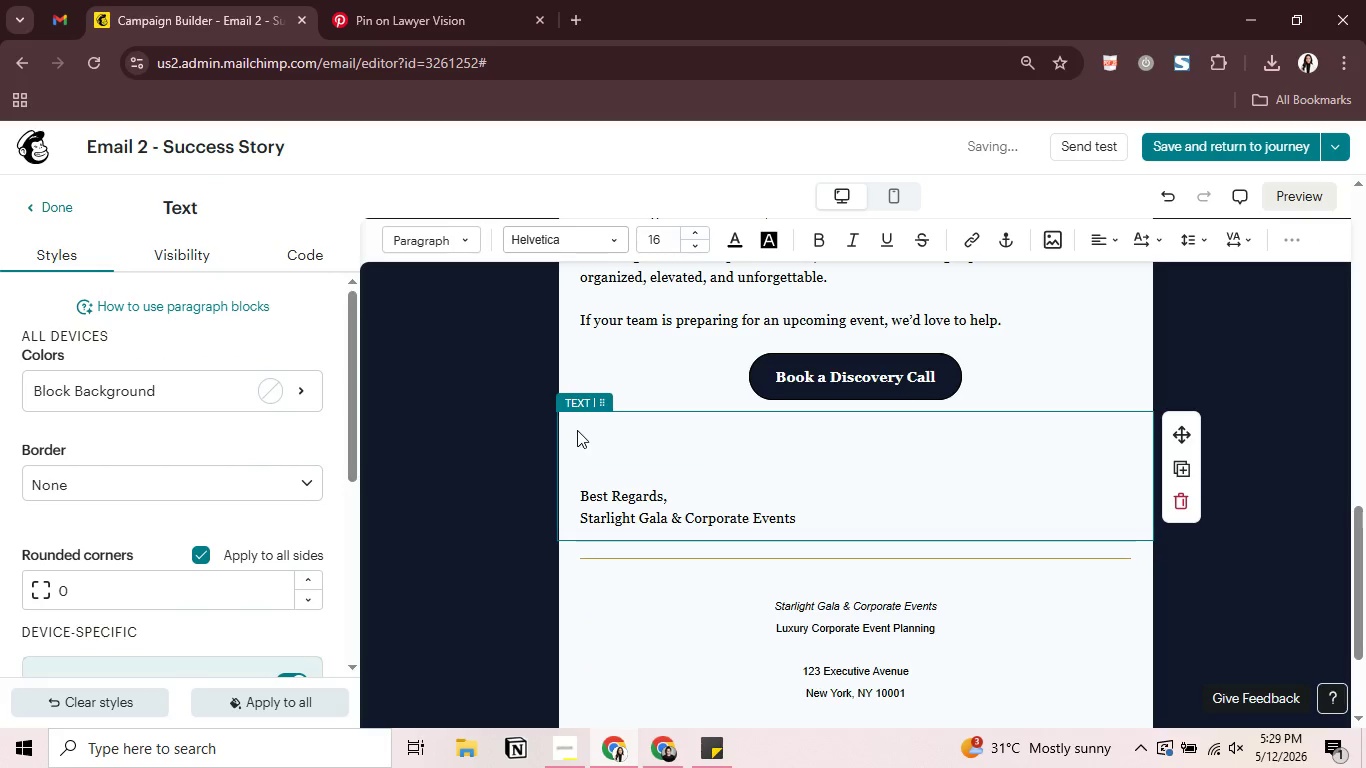 
key(Backspace)
 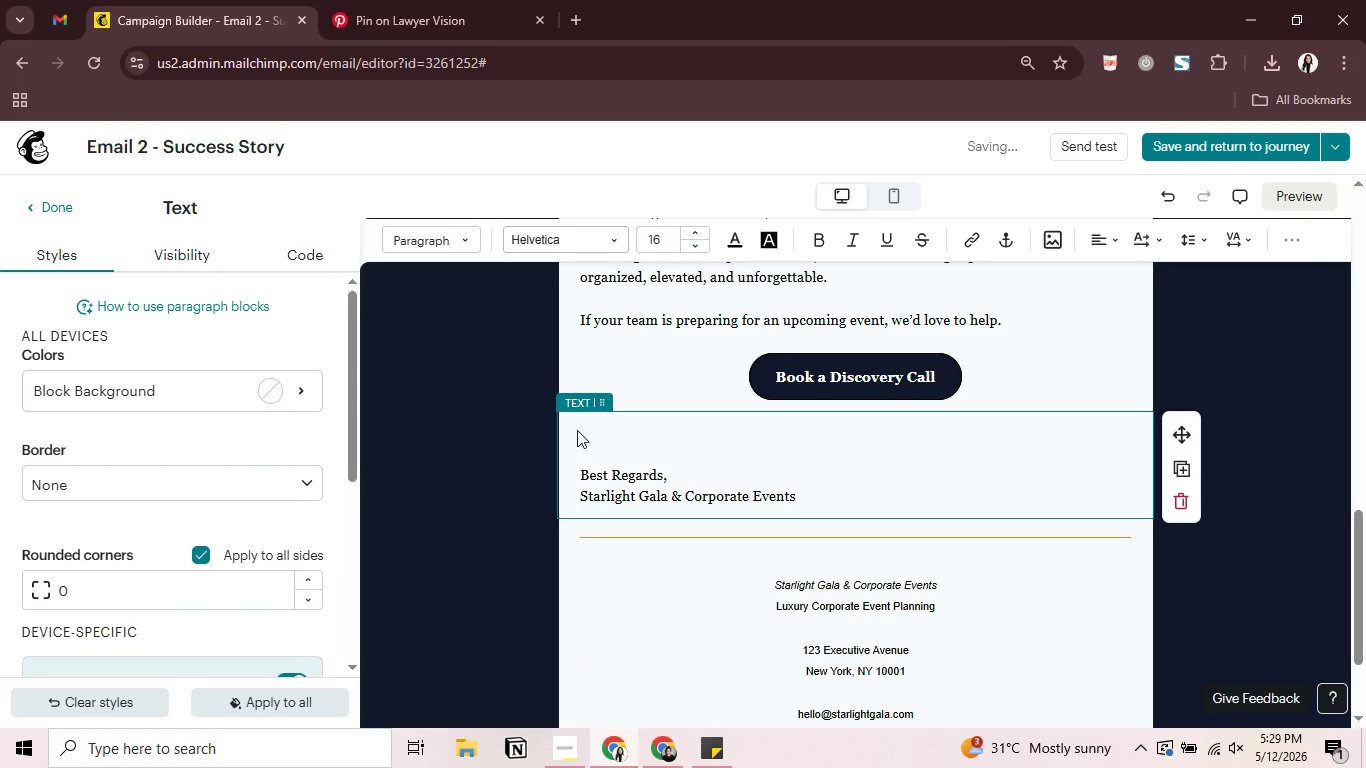 
key(Backspace)
 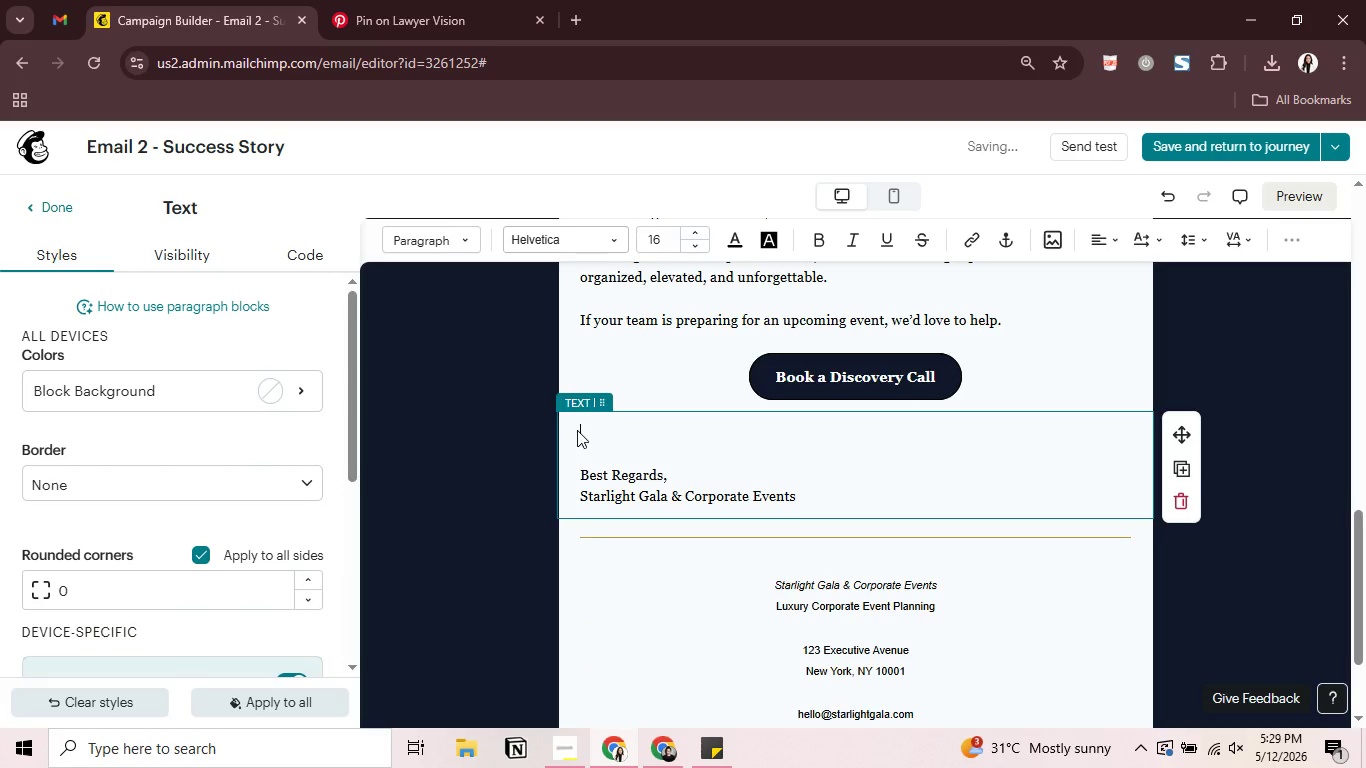 
key(ArrowDown)
 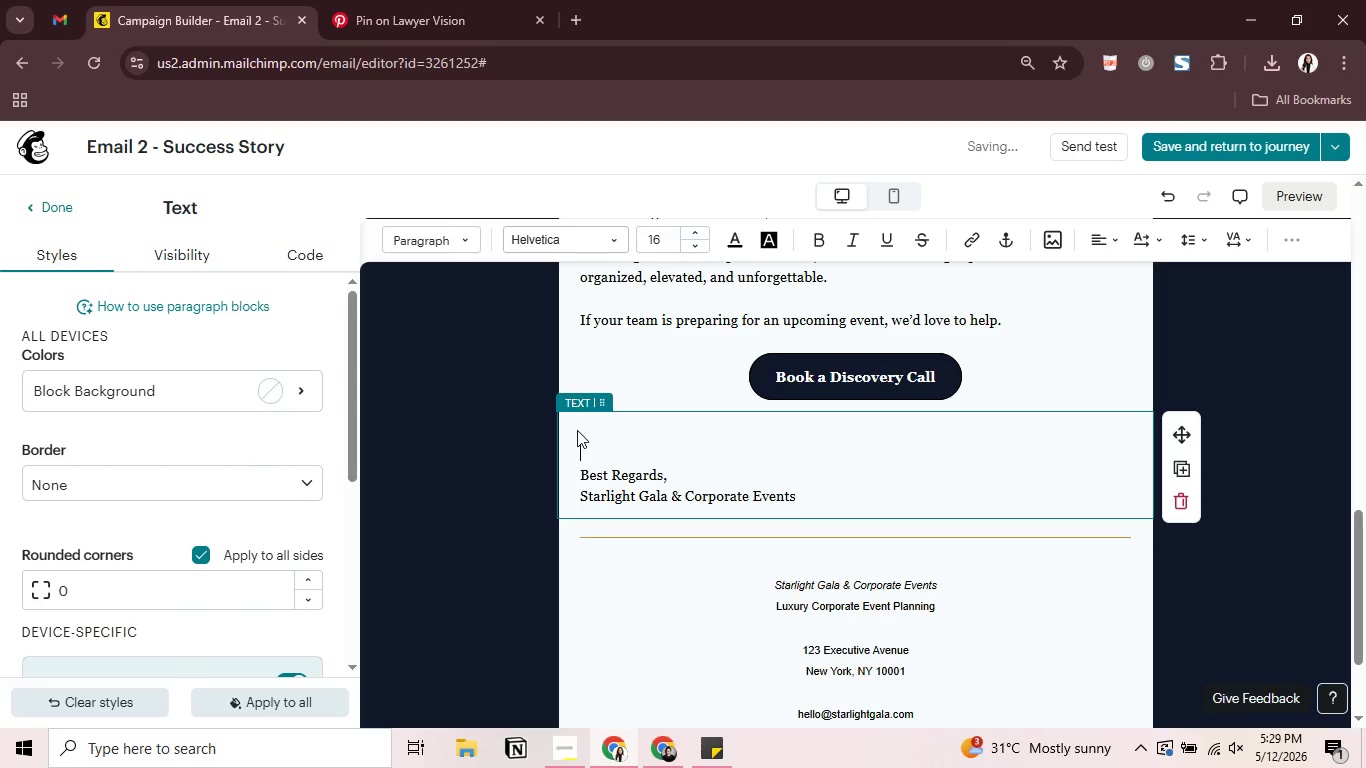 
key(Backspace)
 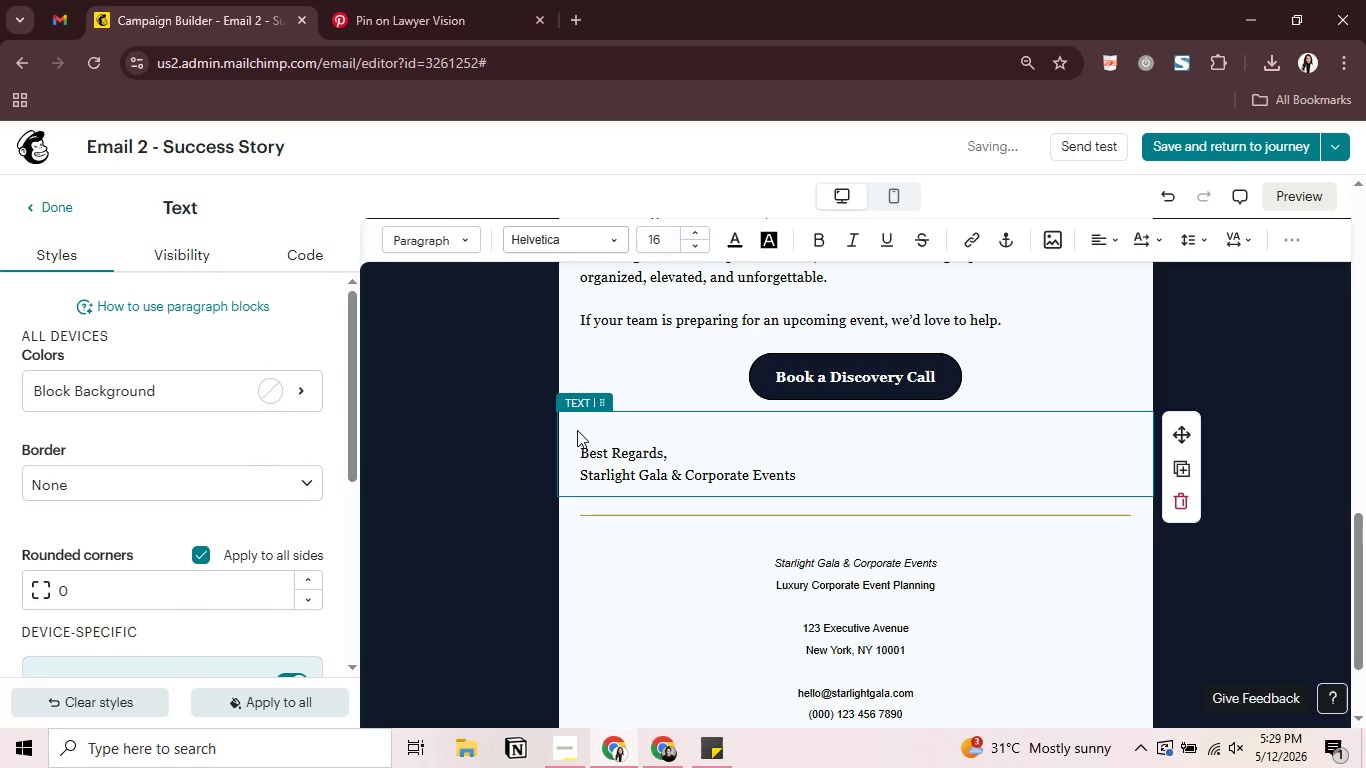 
key(Backspace)
 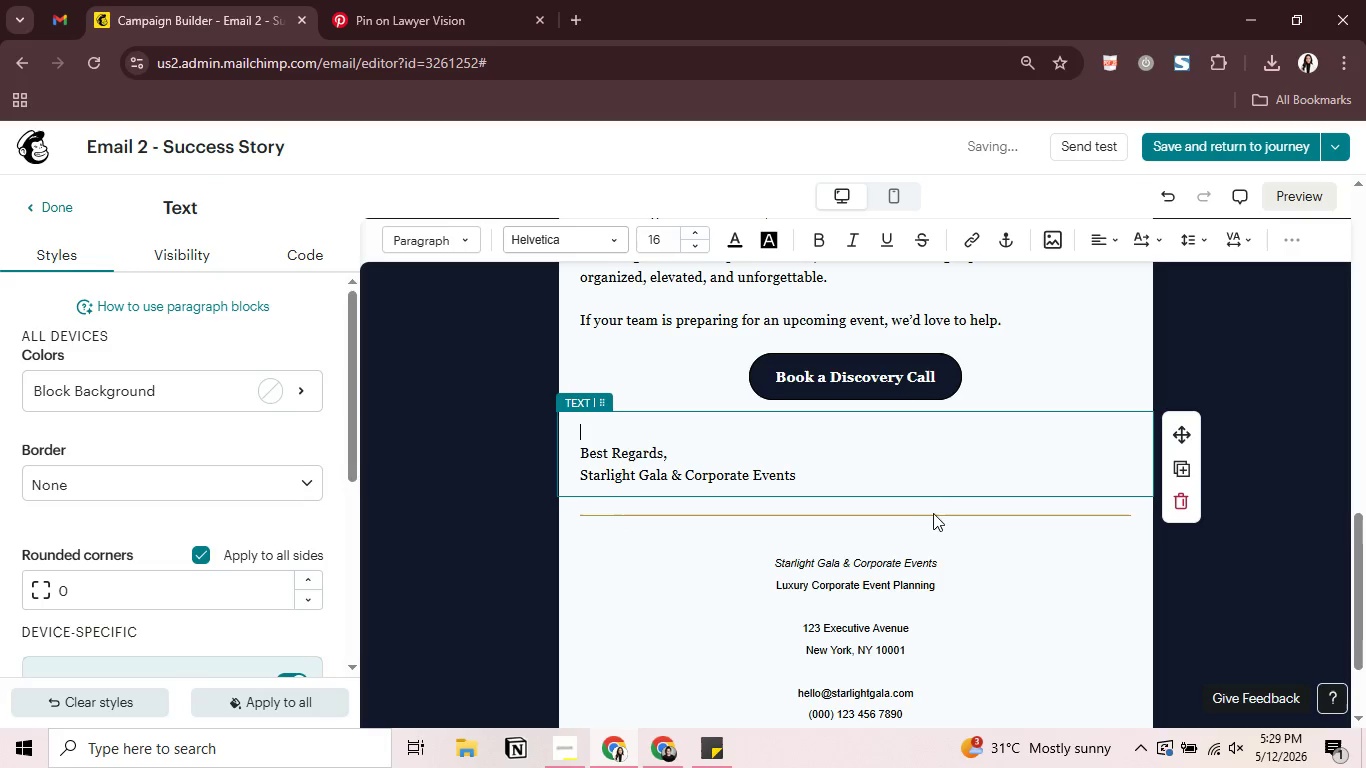 
left_click([1197, 336])
 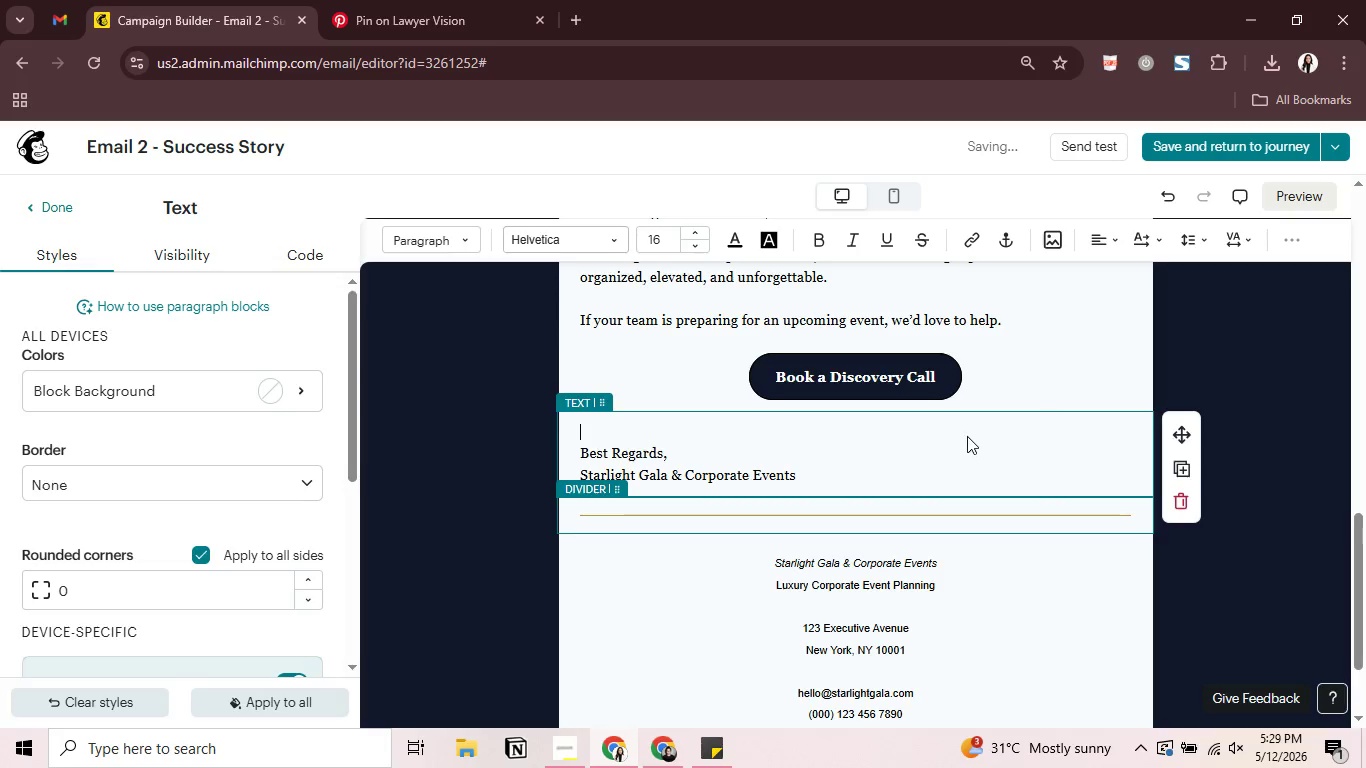 
scroll: coordinate [967, 438], scroll_direction: up, amount: 12.0
 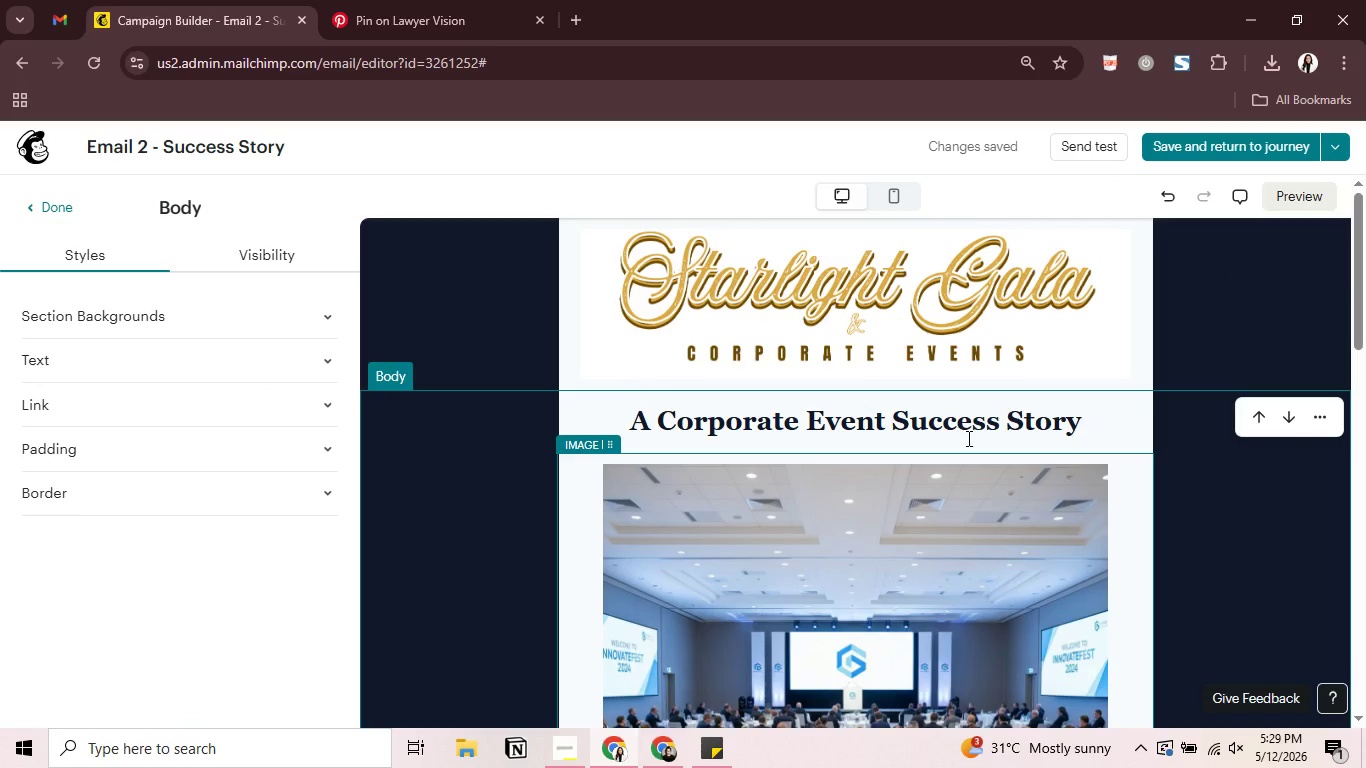 
scroll: coordinate [967, 438], scroll_direction: down, amount: 11.0
 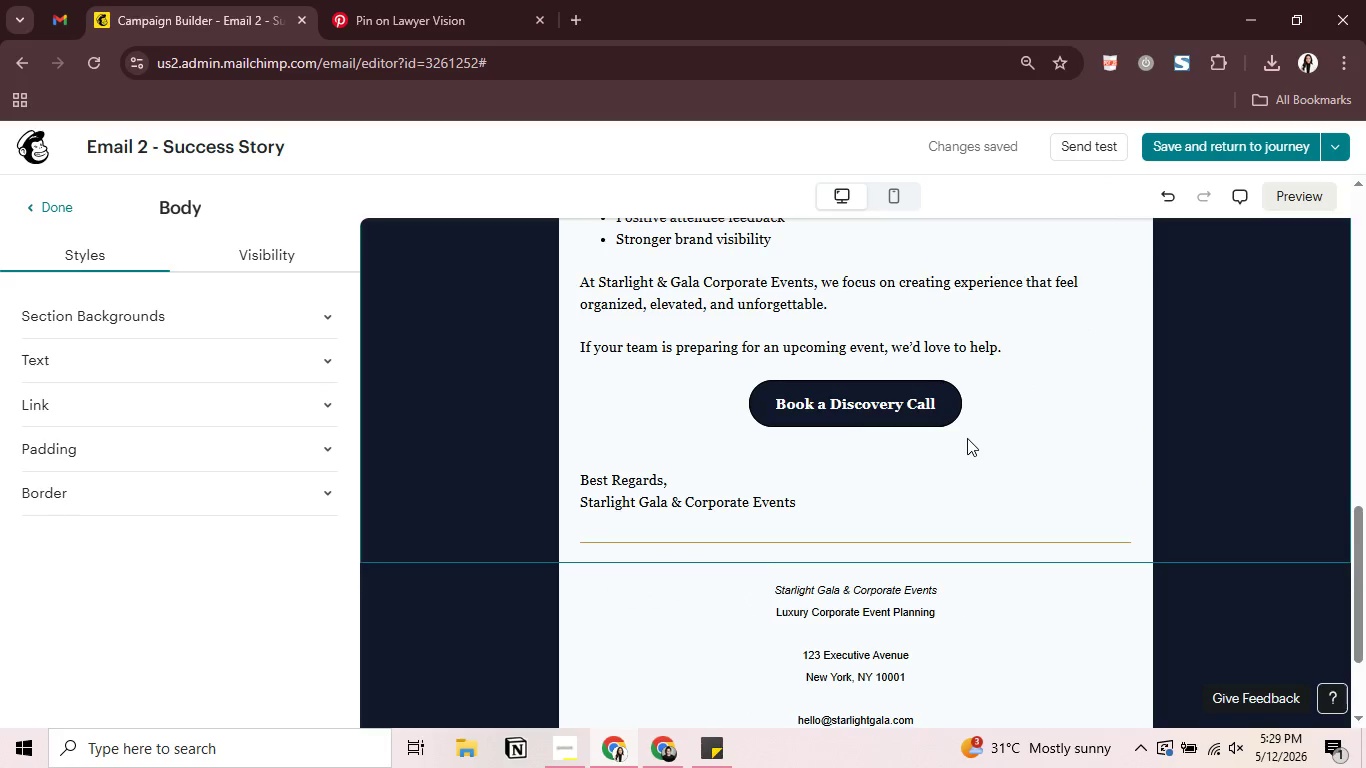 
scroll: coordinate [967, 438], scroll_direction: up, amount: 8.0
 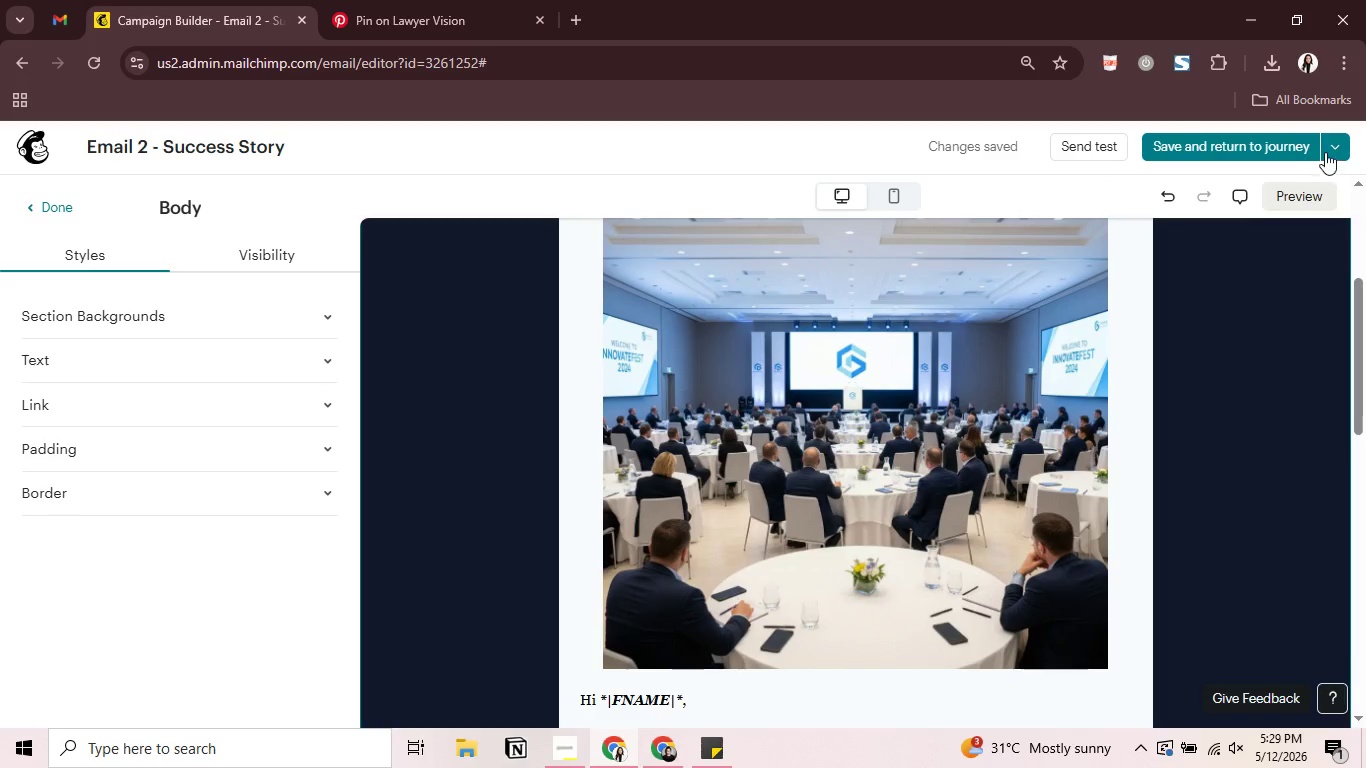 
left_click([1344, 142])
 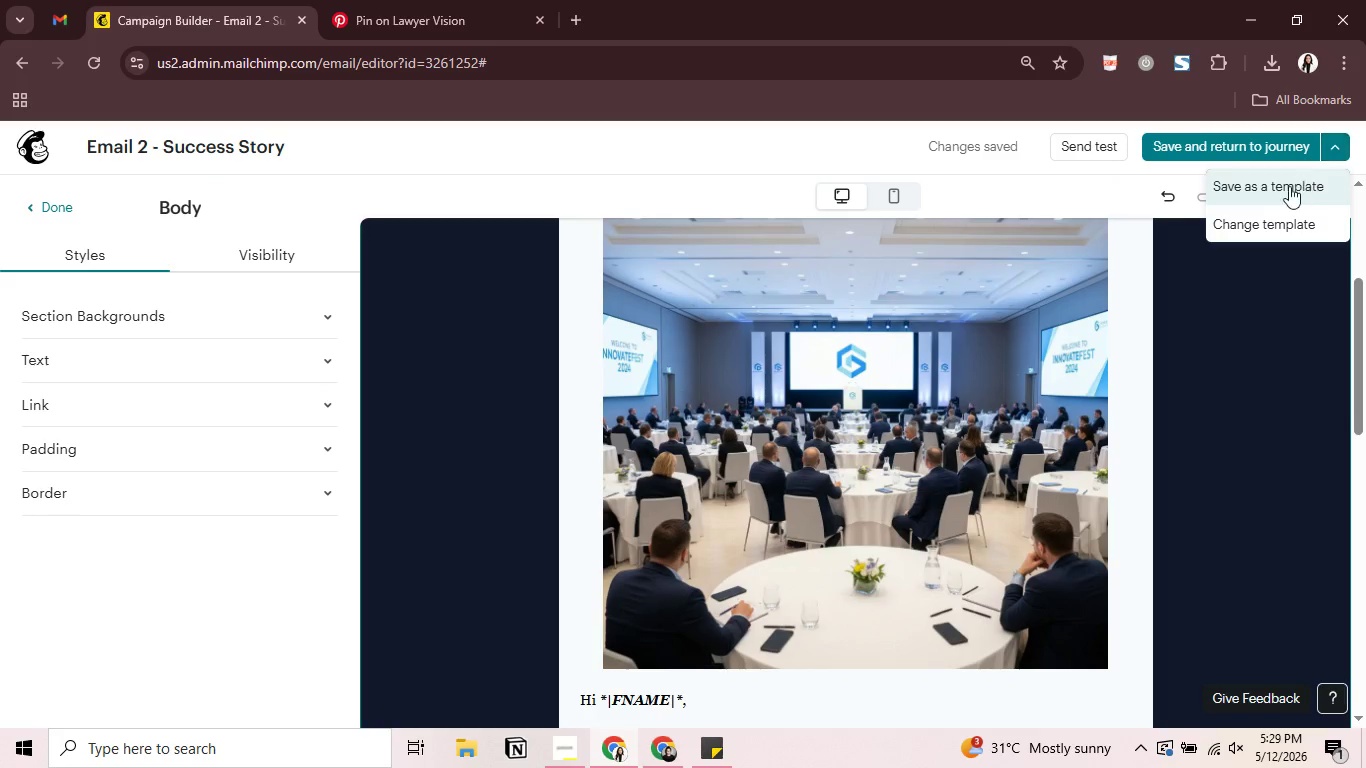 
left_click([1289, 186])
 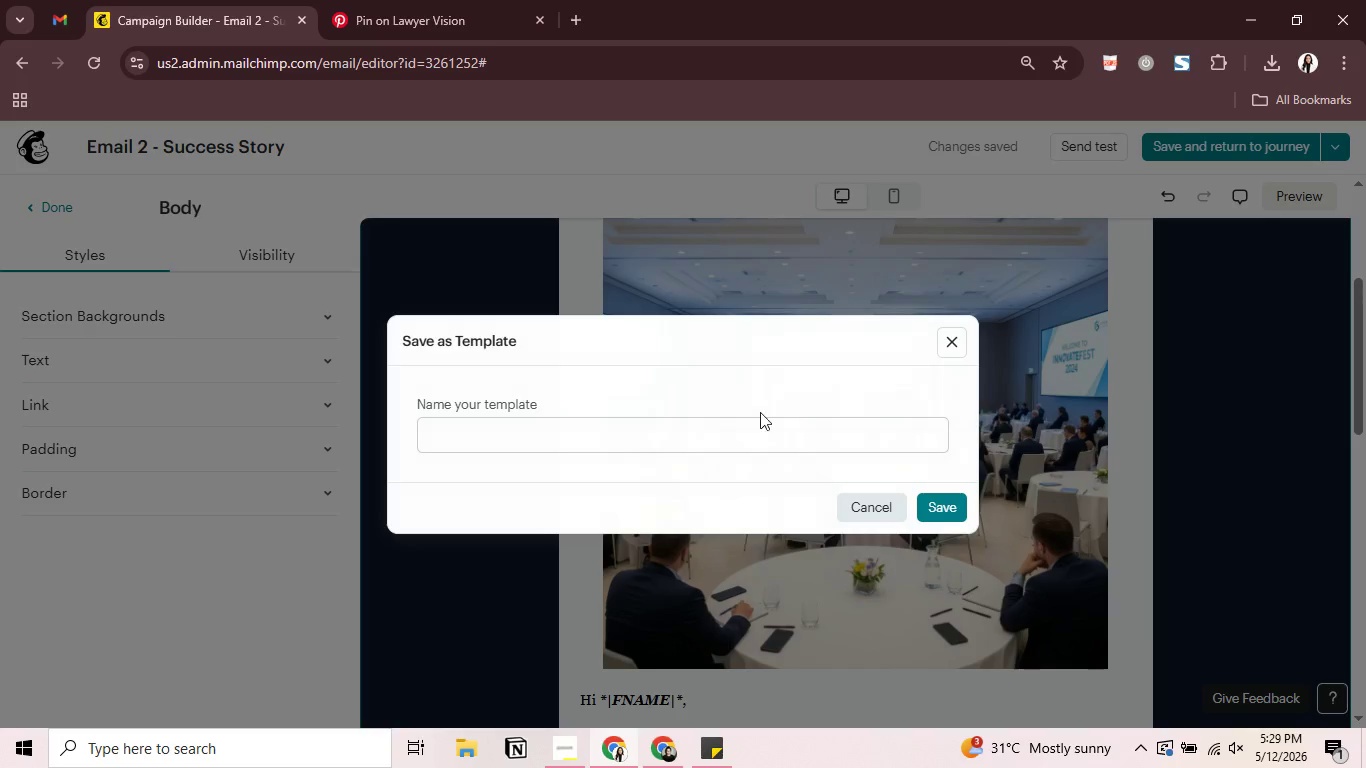 
left_click([719, 438])
 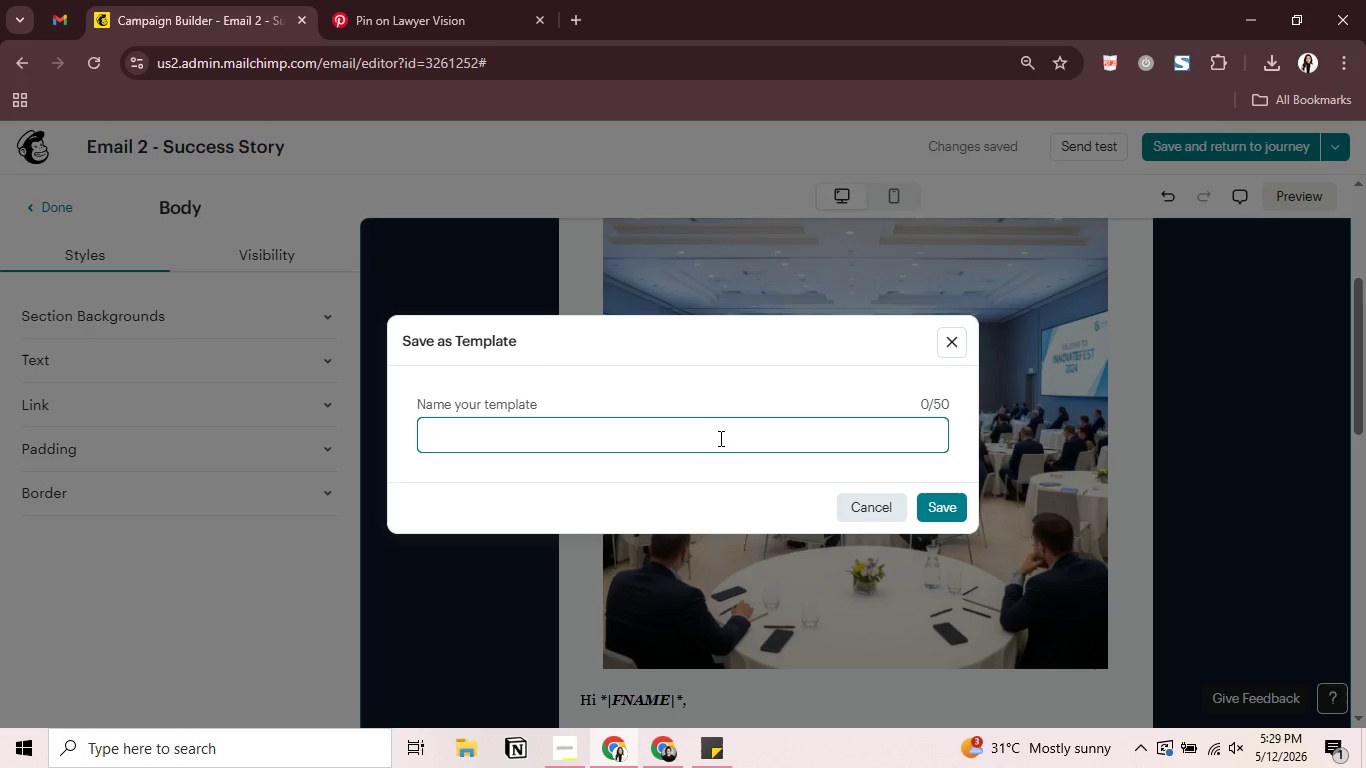 
type(Ea)
key(Backspace)
type(mail 2 - Success Story)
 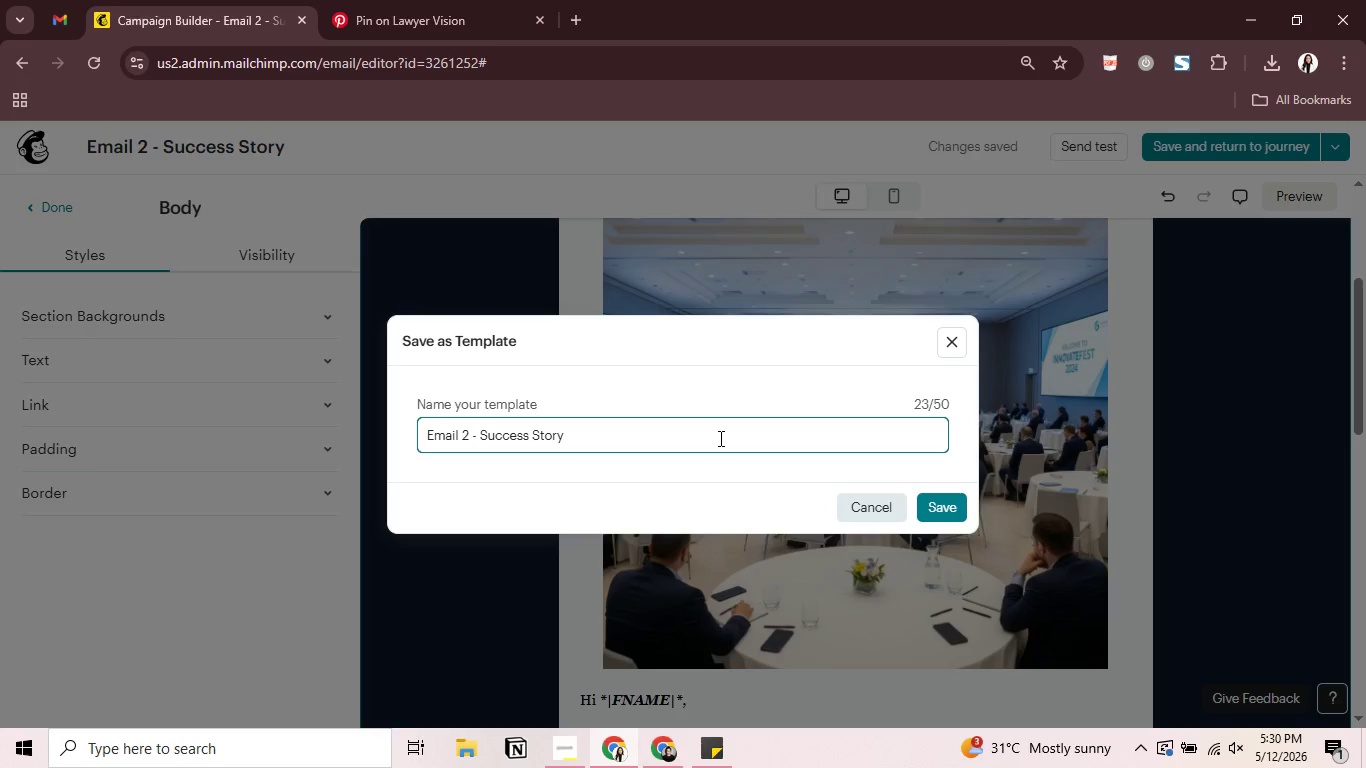 
key(Enter)
 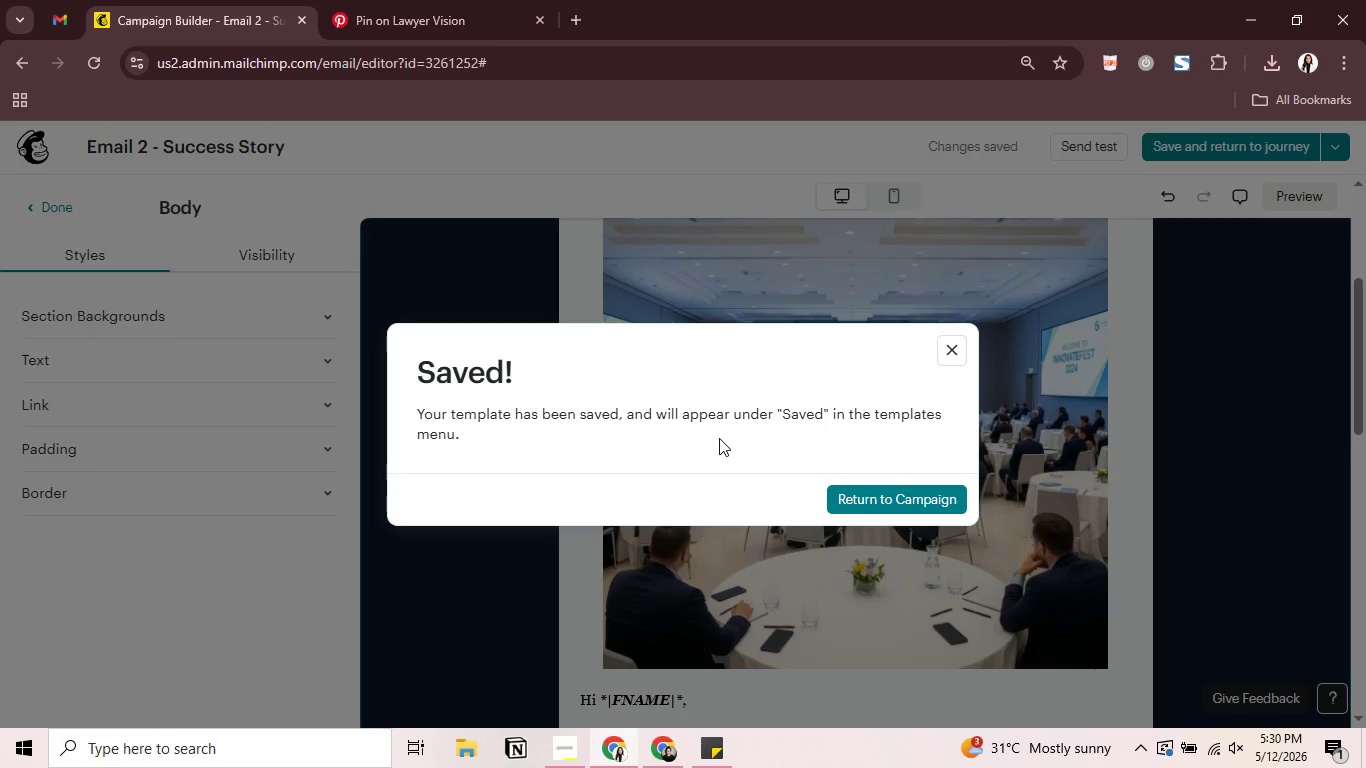 
wait(36.41)
 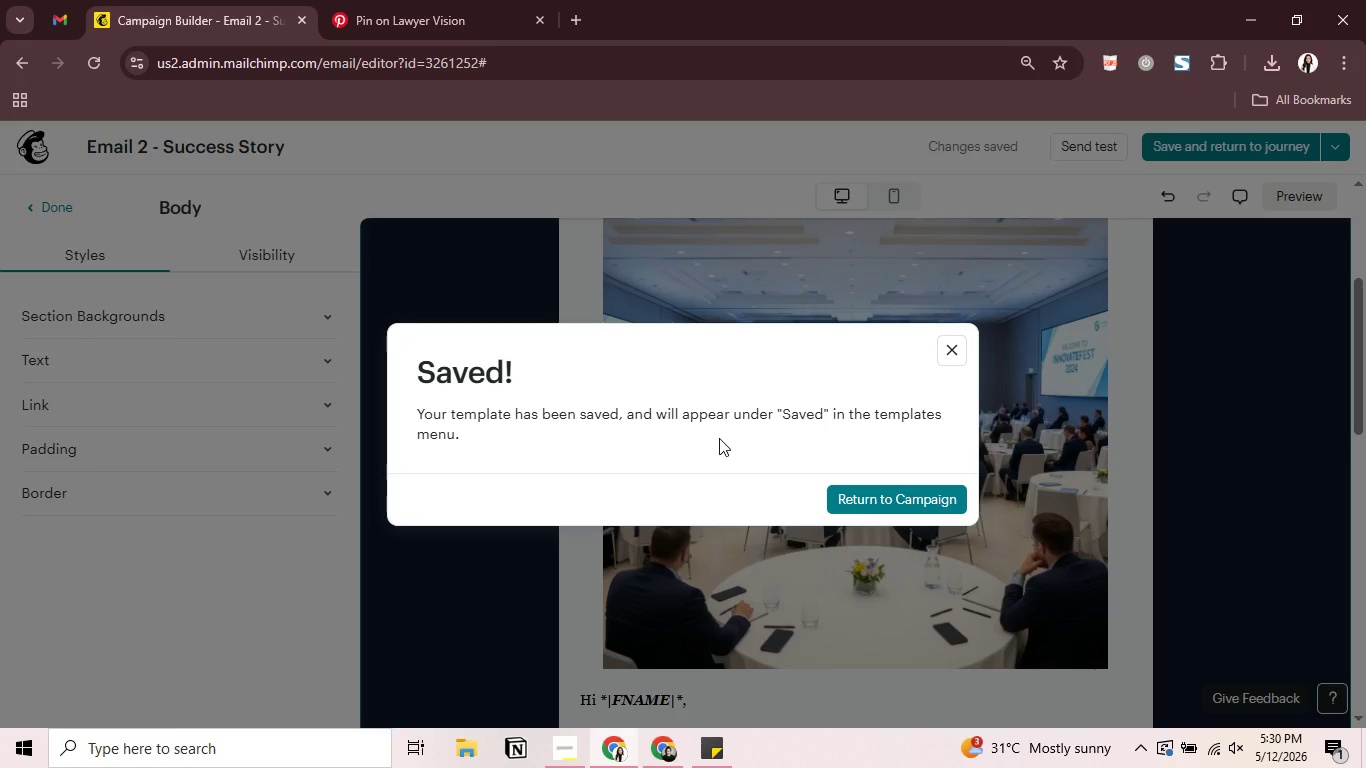 
left_click([928, 492])
 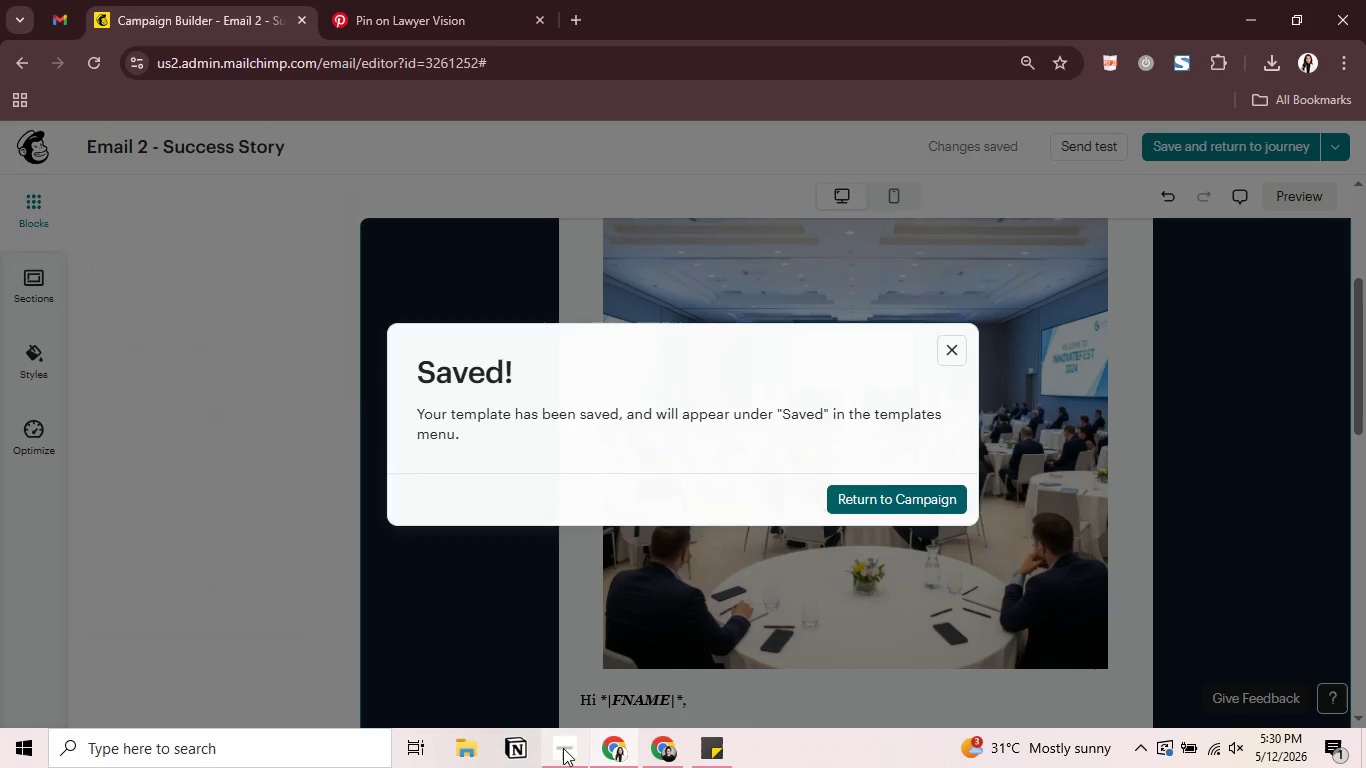 
left_click([561, 750])